 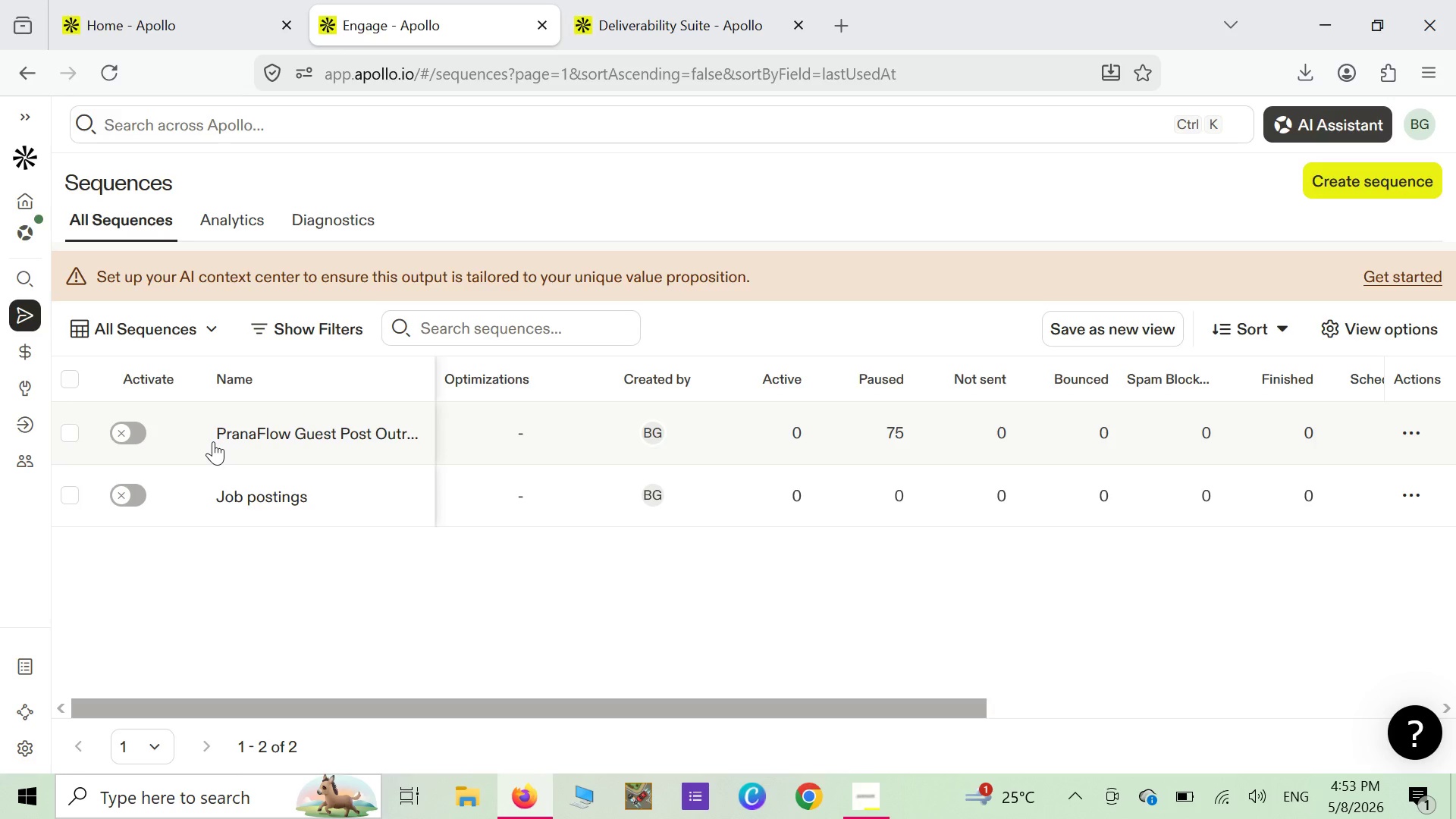 
left_click([142, 426])
 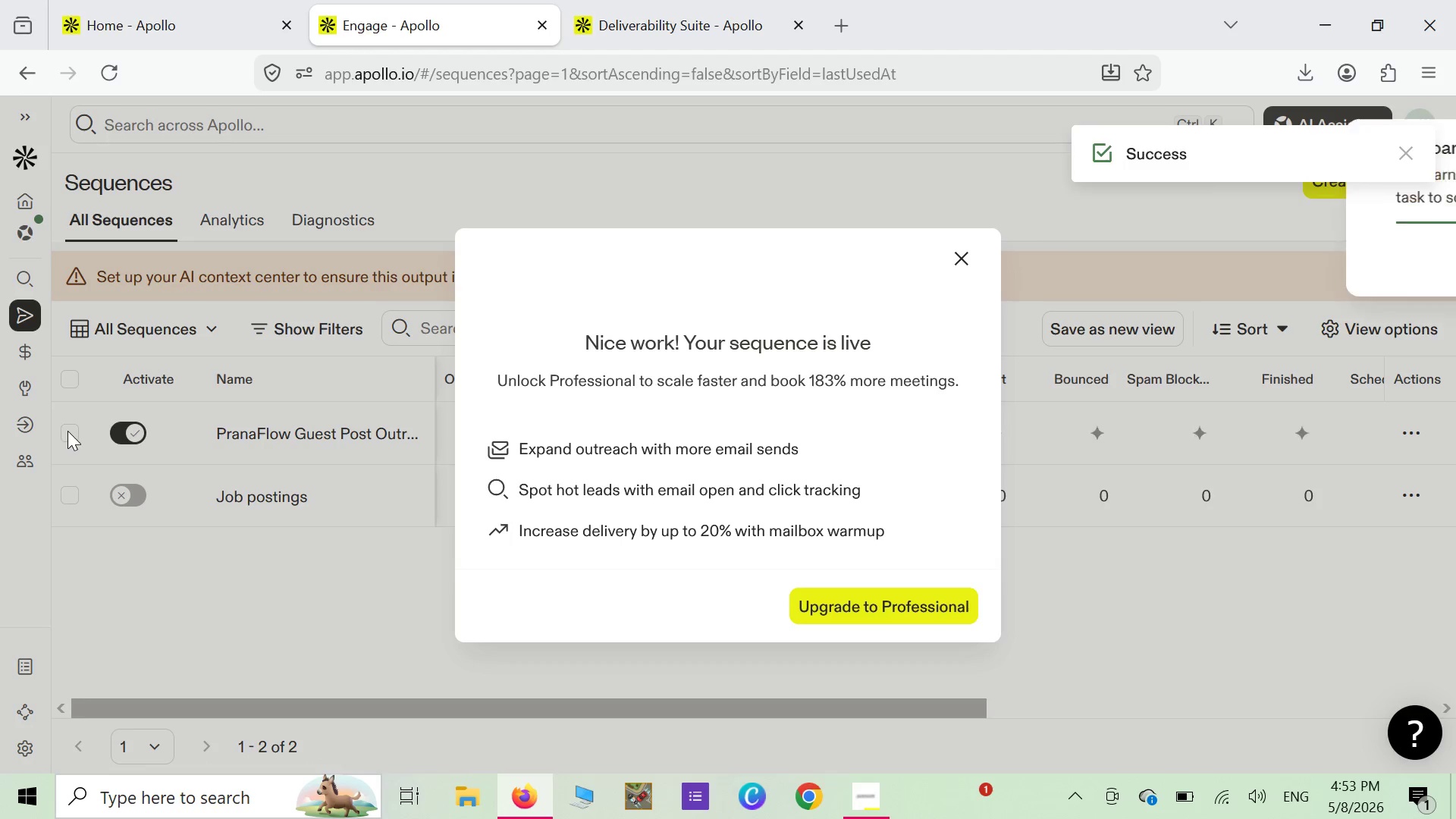 
wait(9.92)
 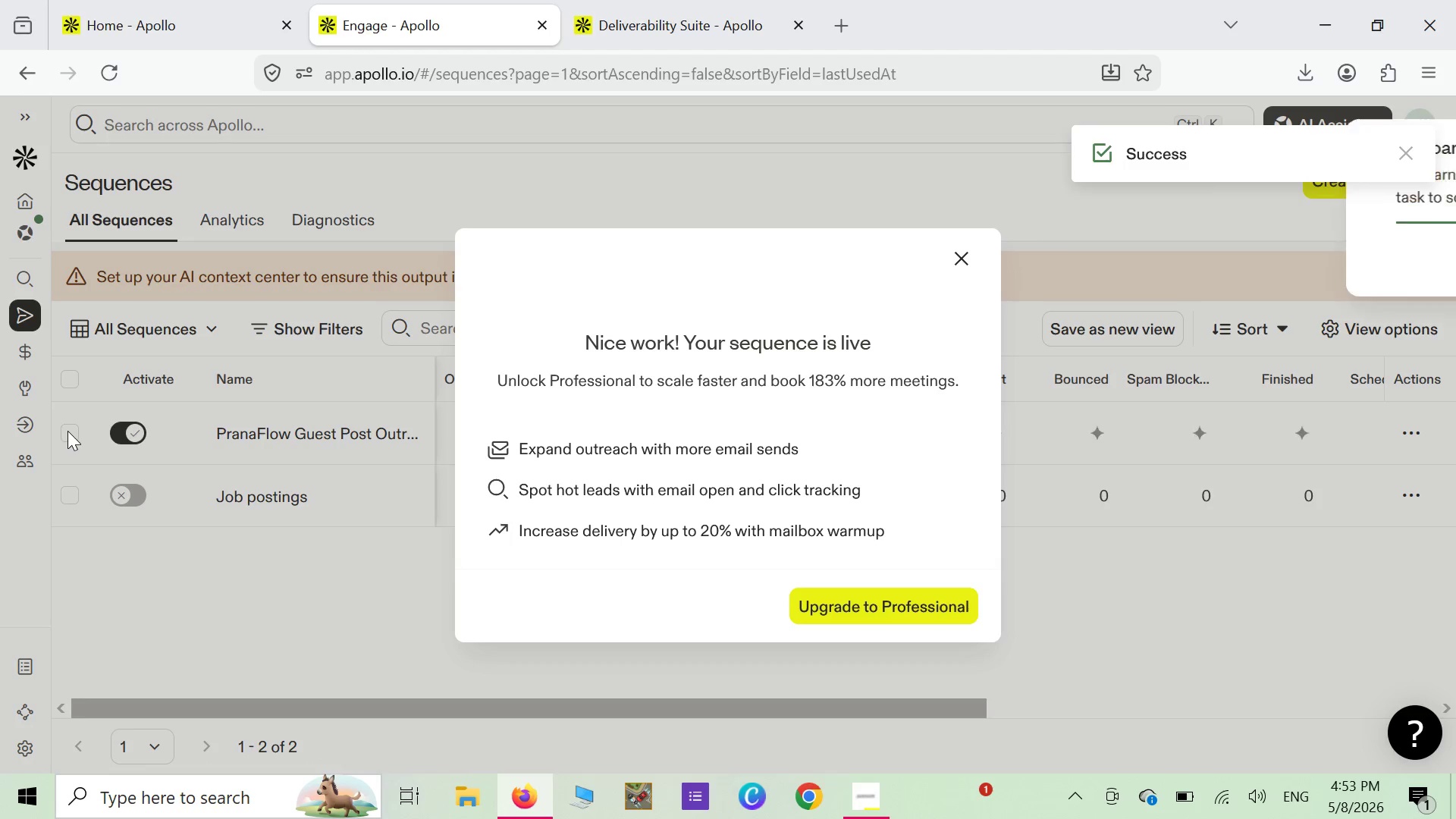 
left_click([966, 218])
 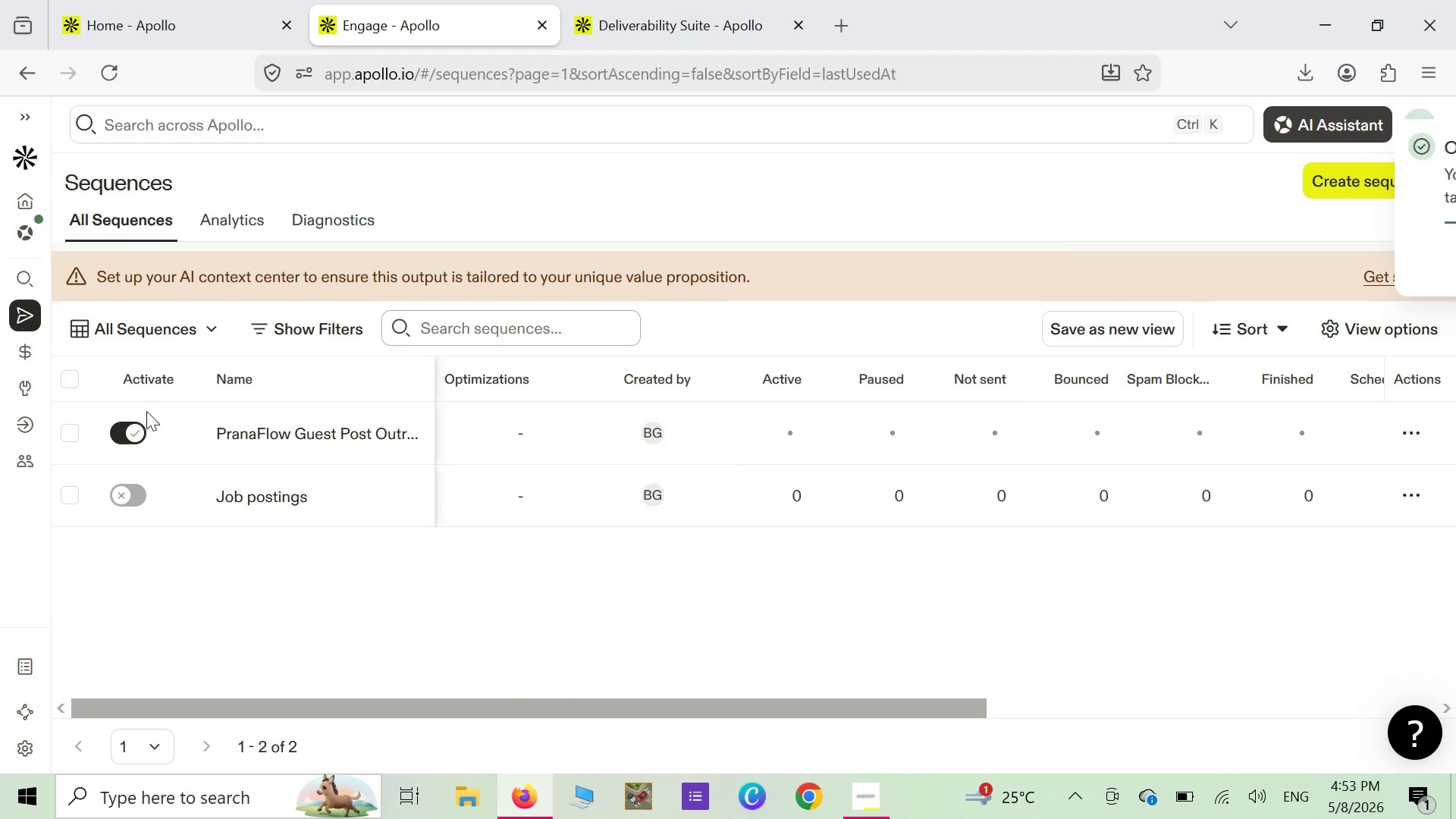 
left_click([65, 422])
 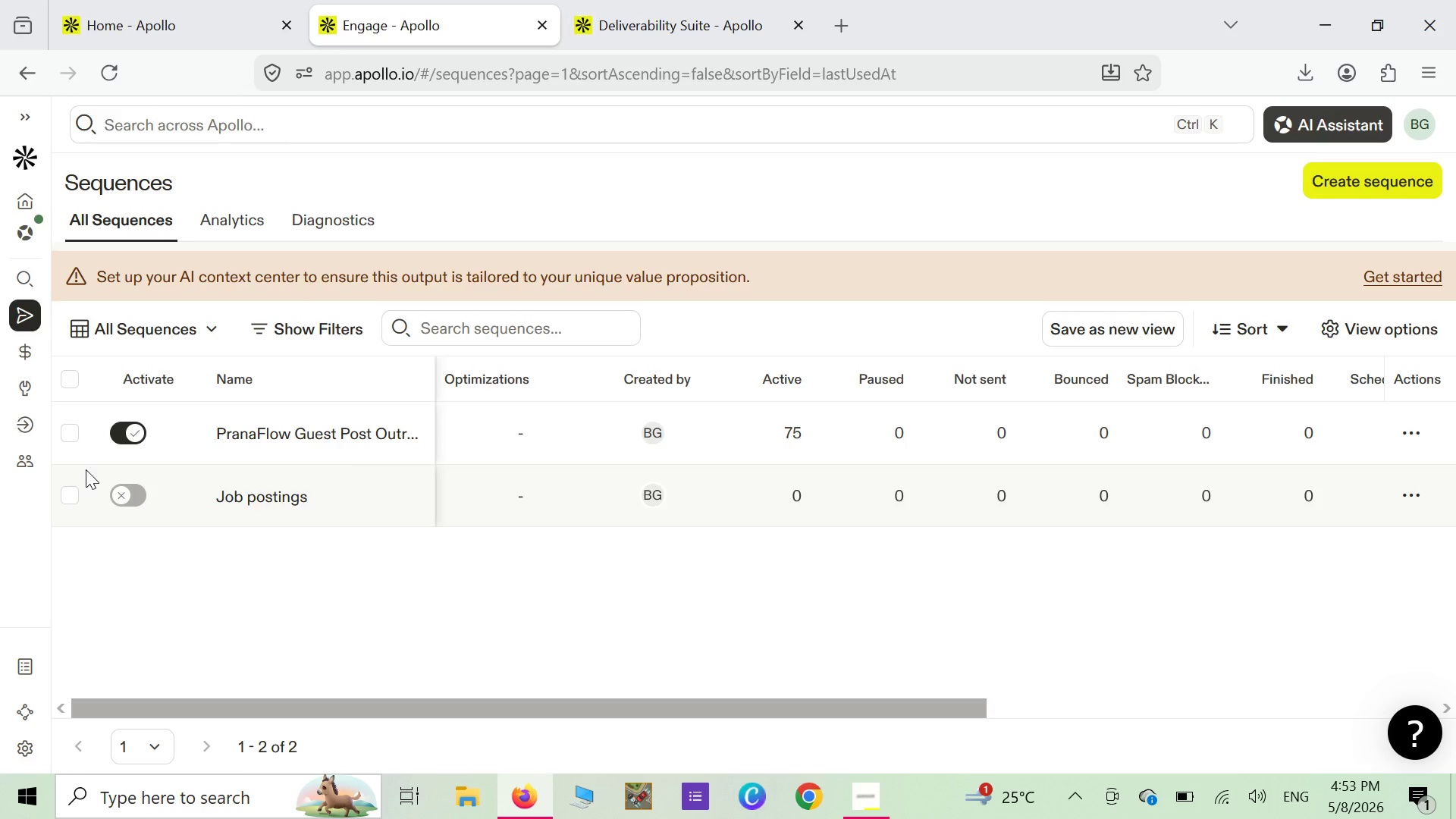 
wait(20.67)
 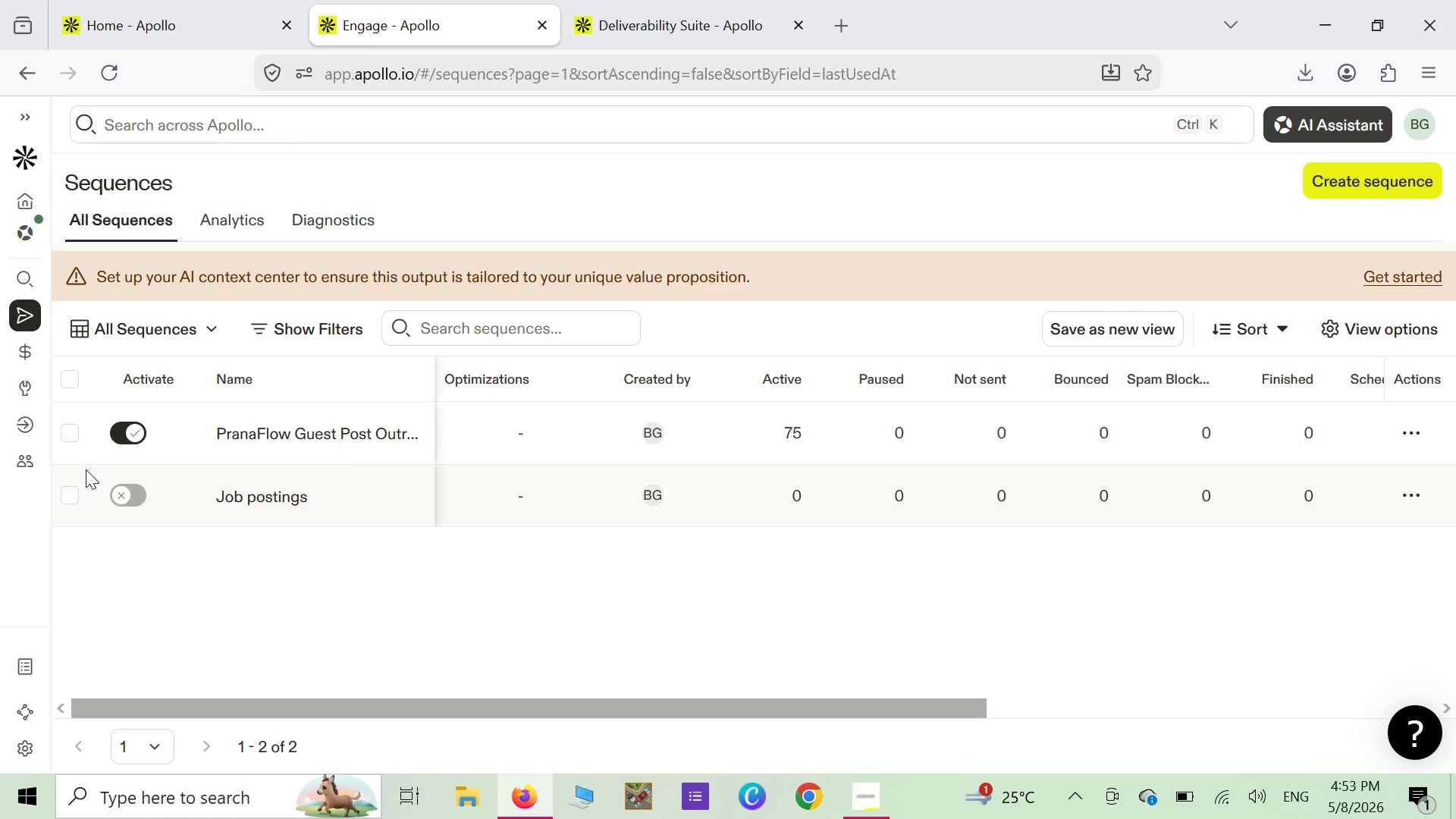 
right_click([205, 438])
 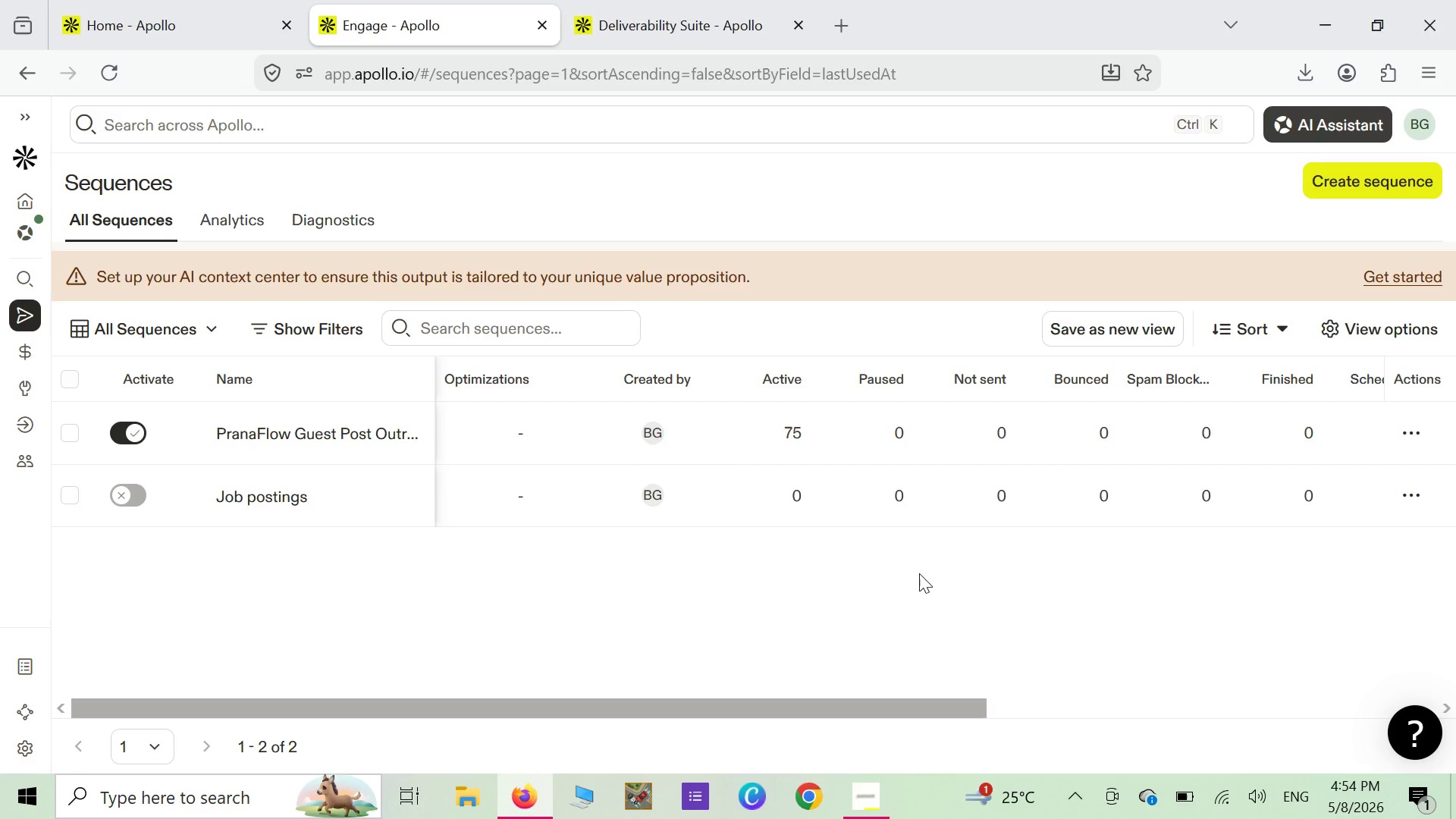 
wait(27.78)
 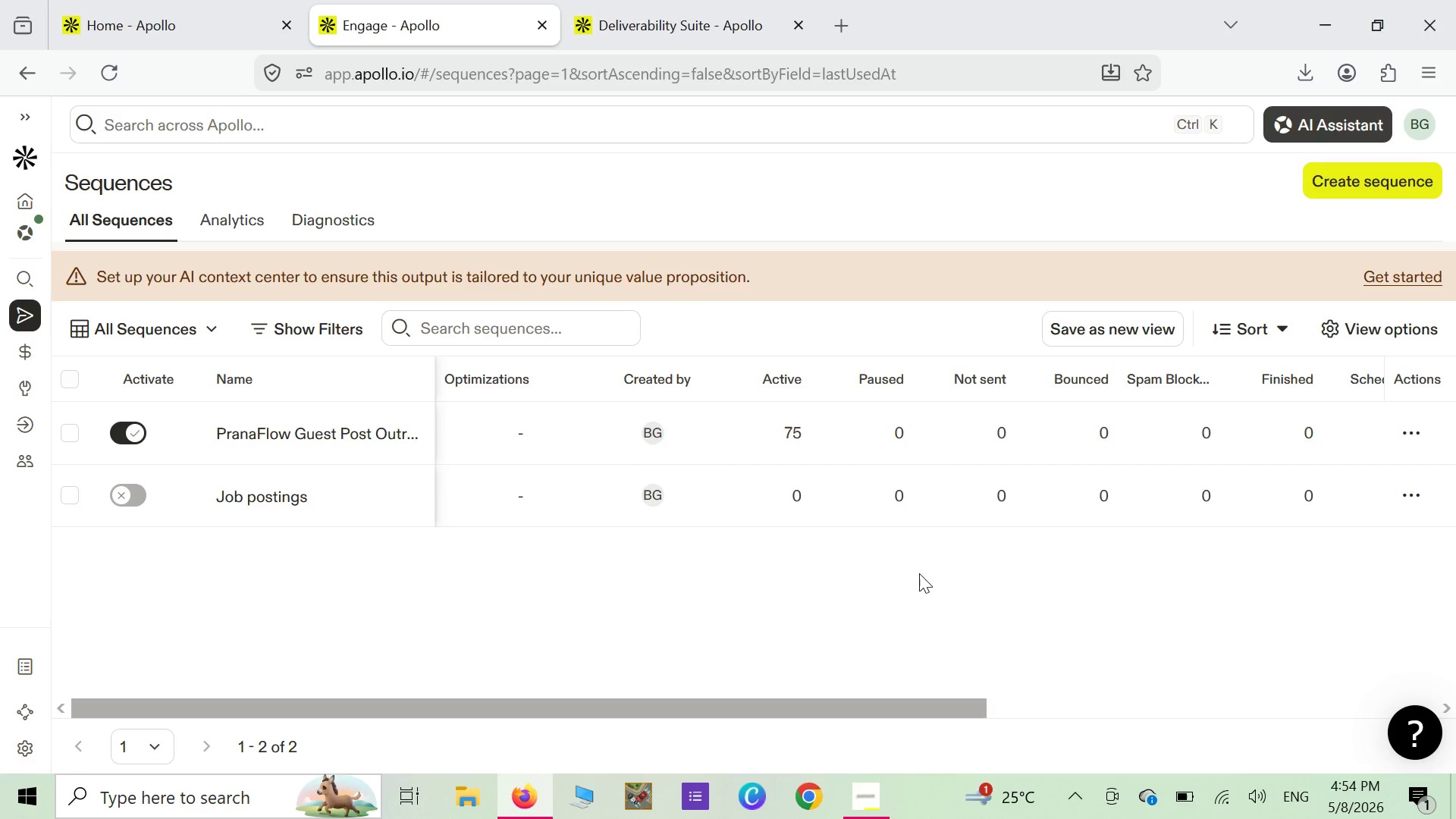 
left_click([1445, 712])
 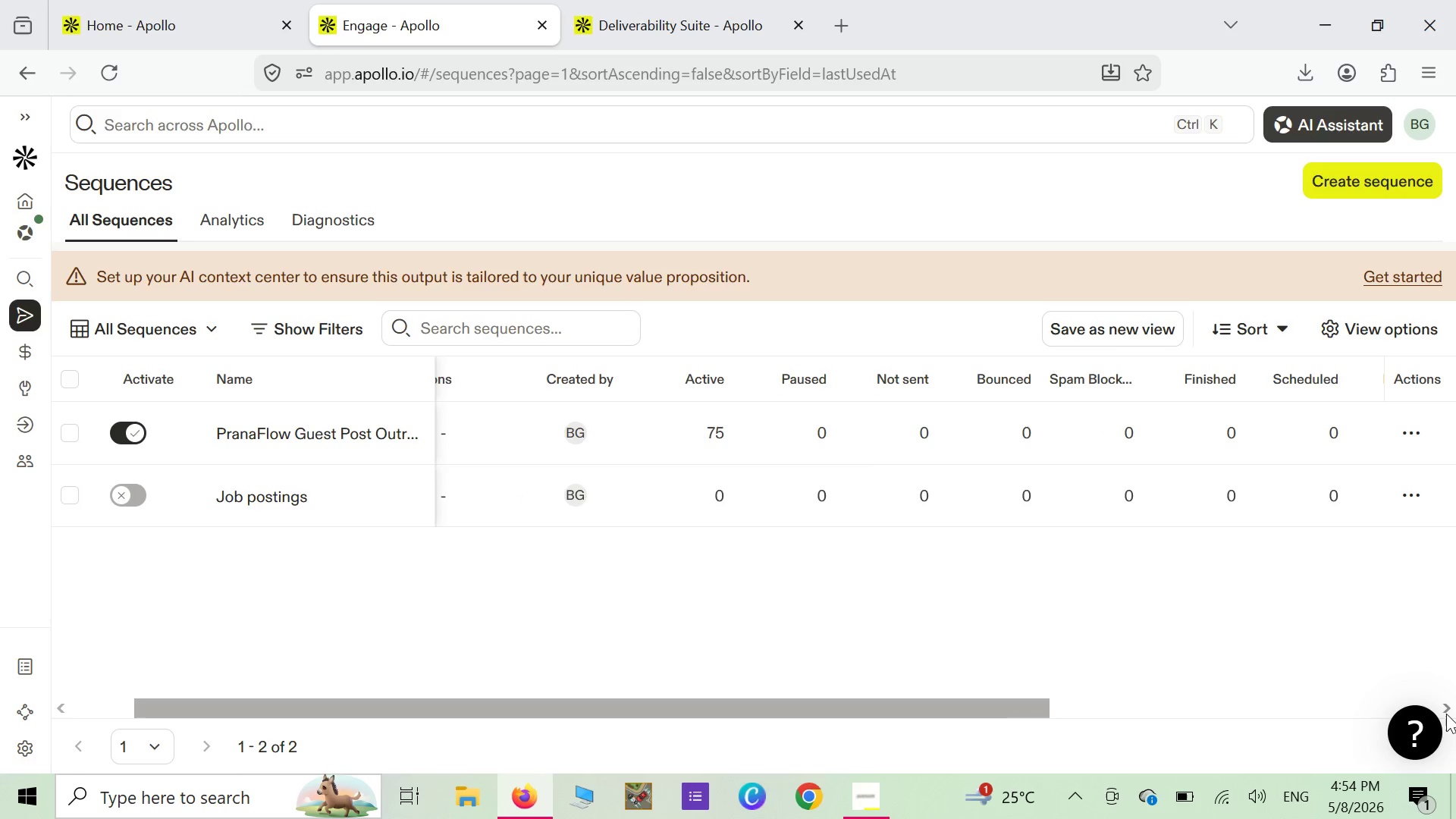 
double_click([1446, 714])
 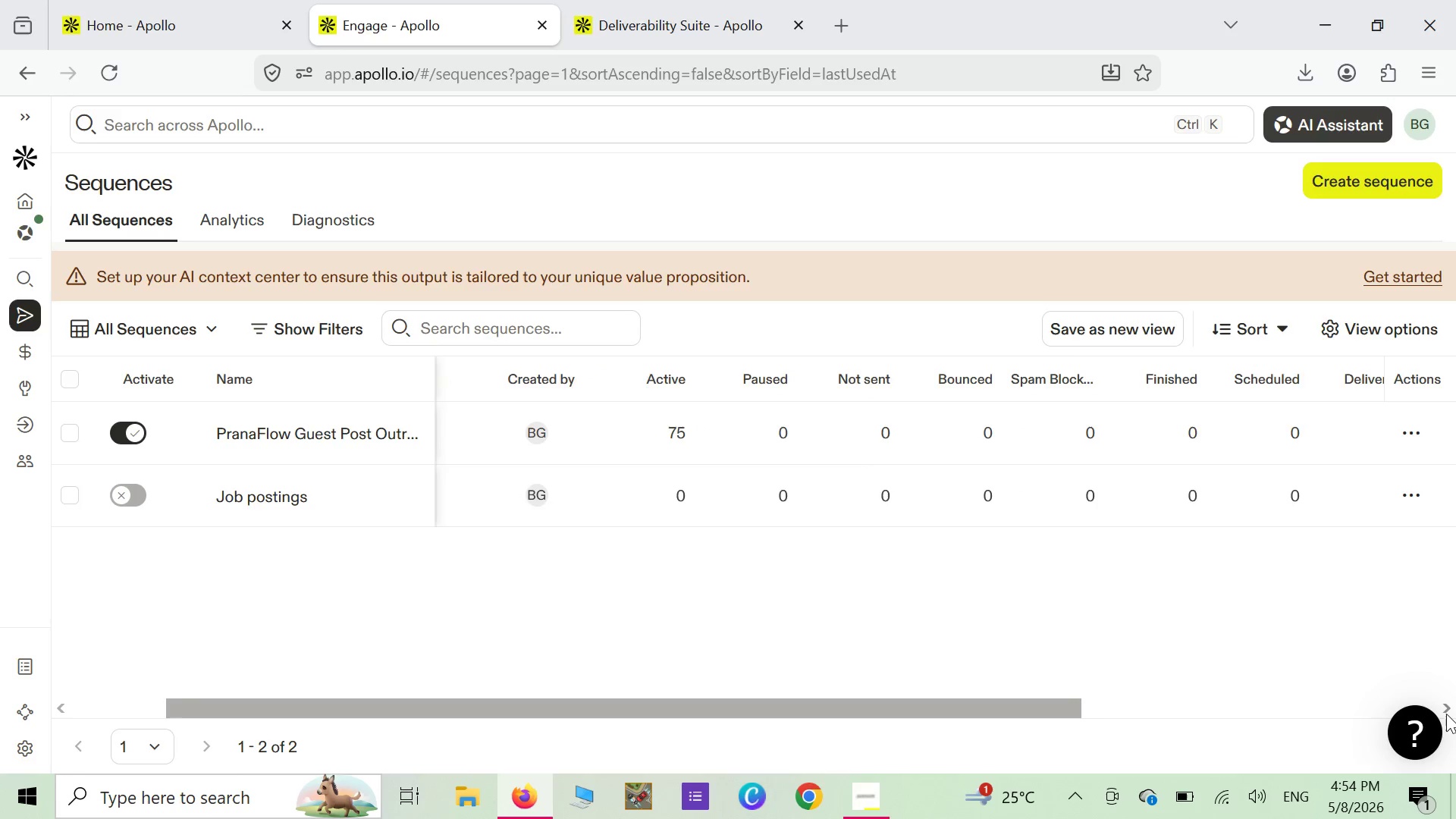 
triple_click([1446, 714])
 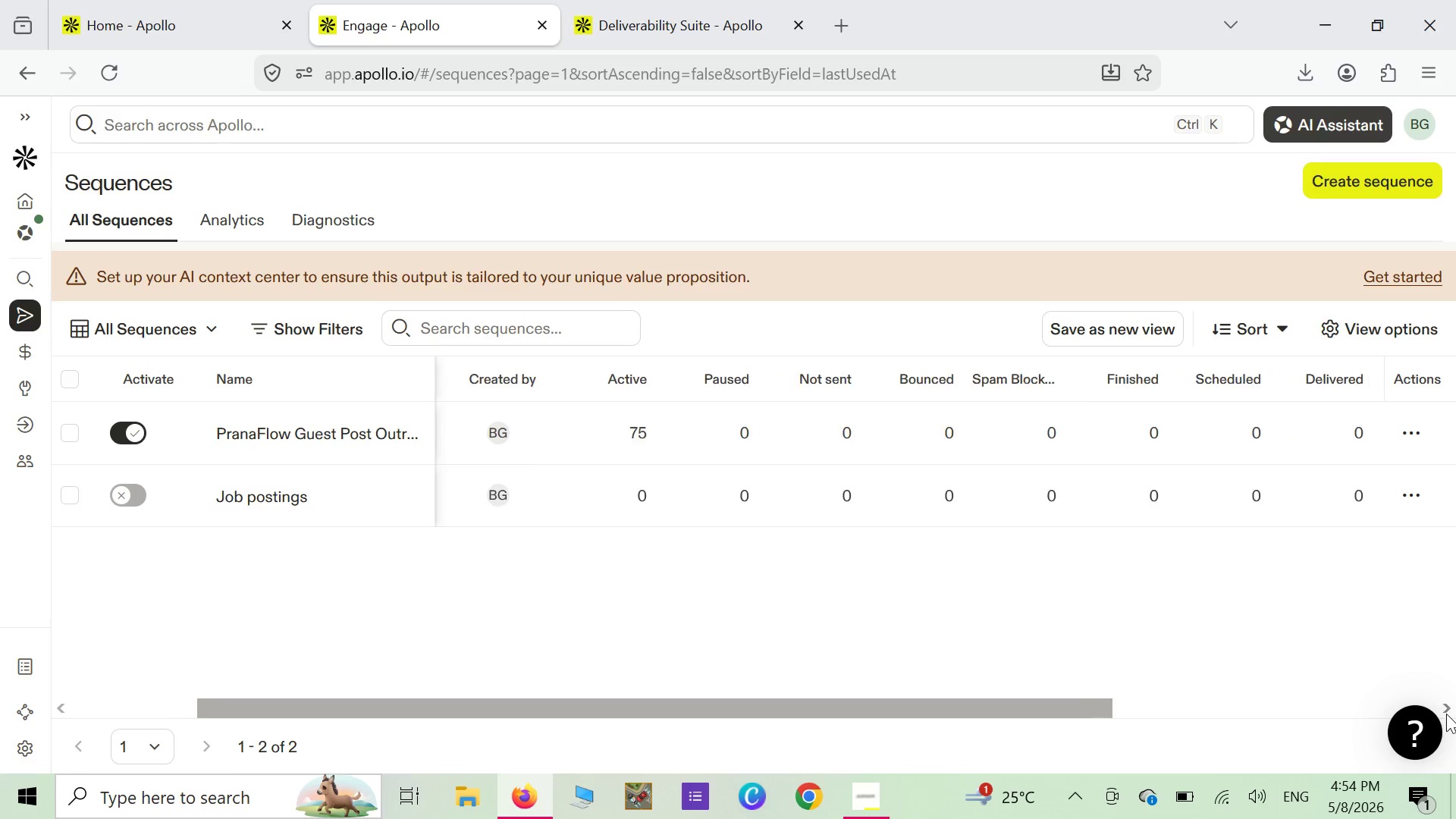 
triple_click([1446, 714])
 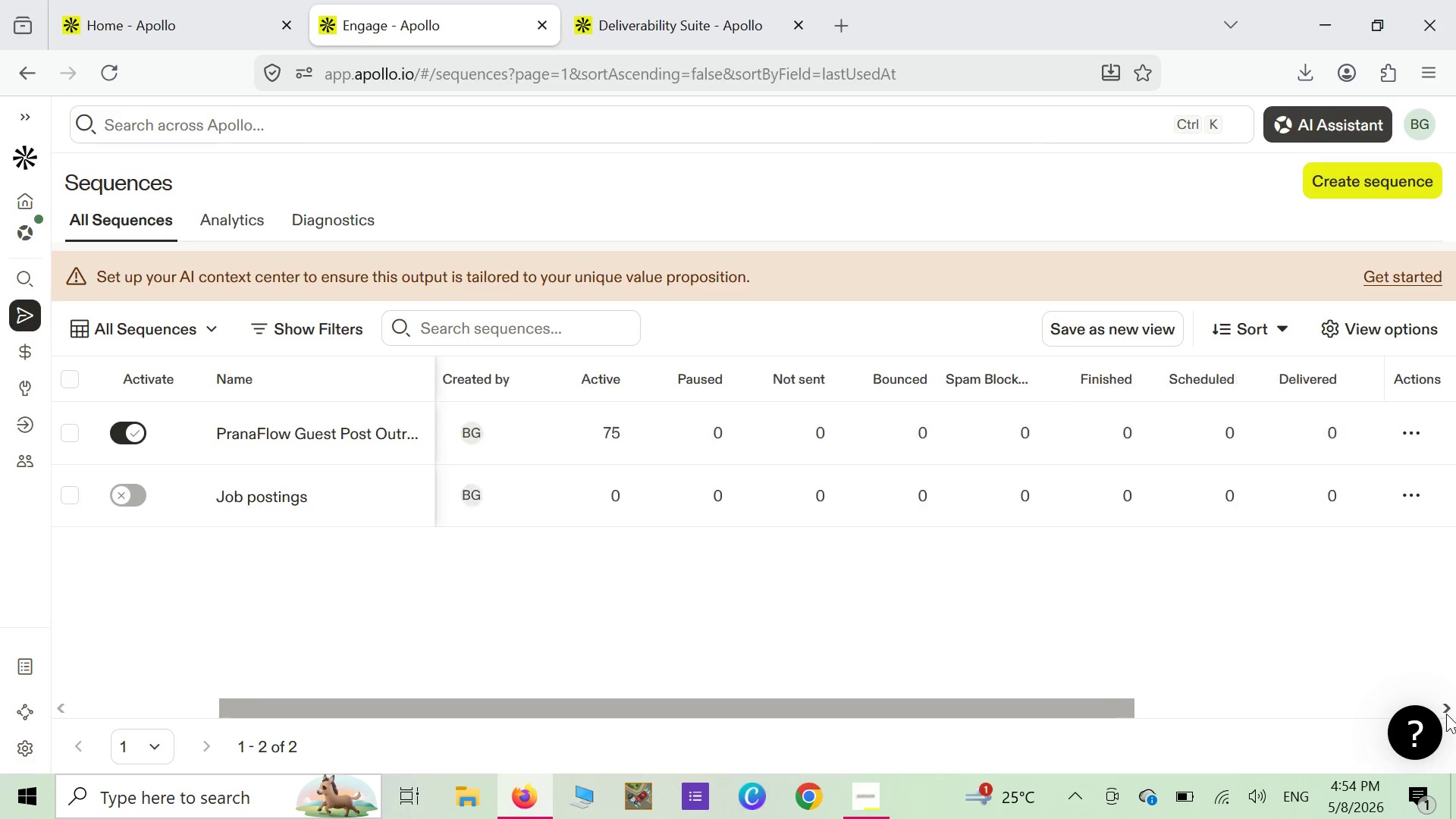 
triple_click([1446, 714])
 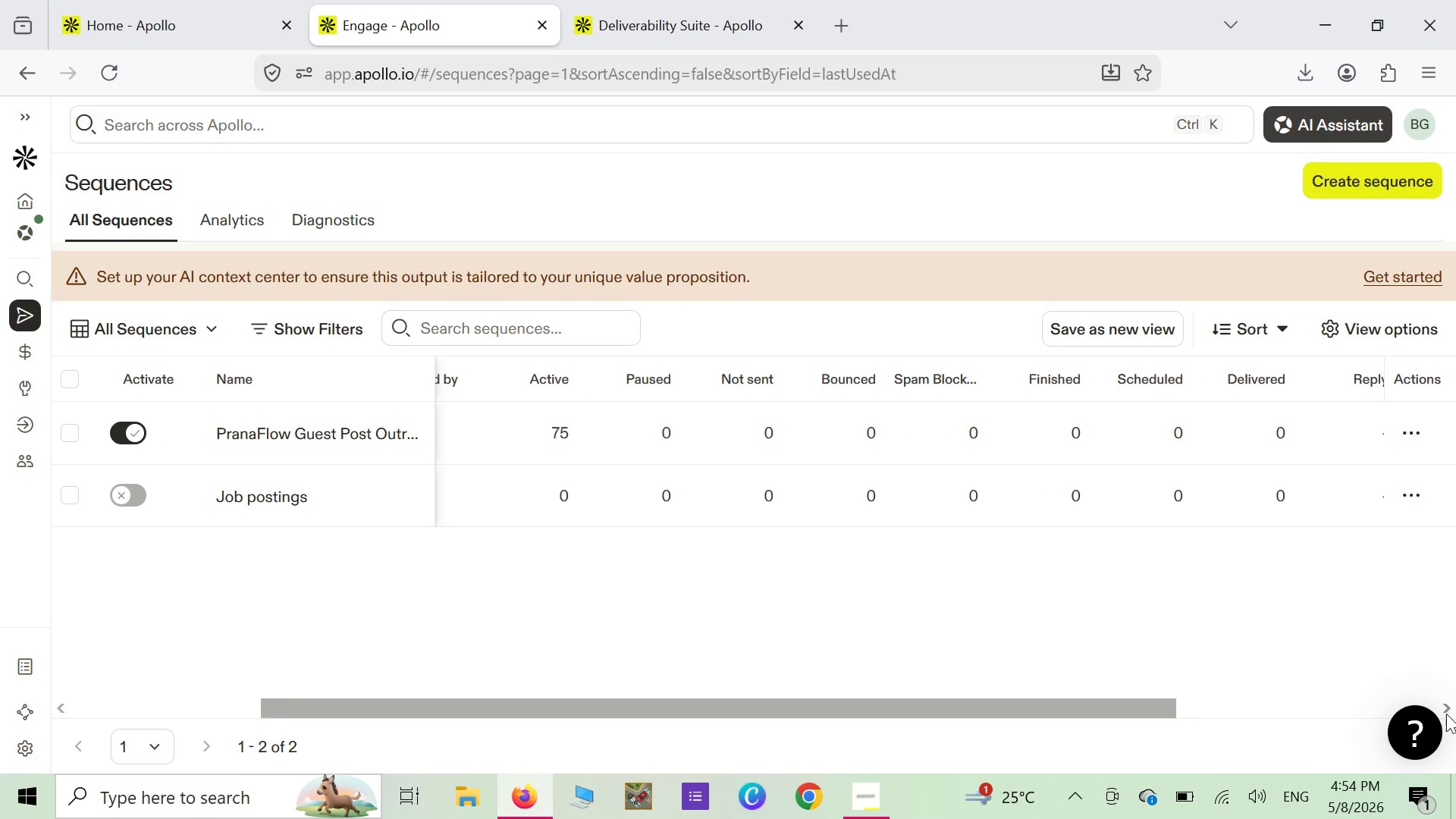 
triple_click([1446, 714])
 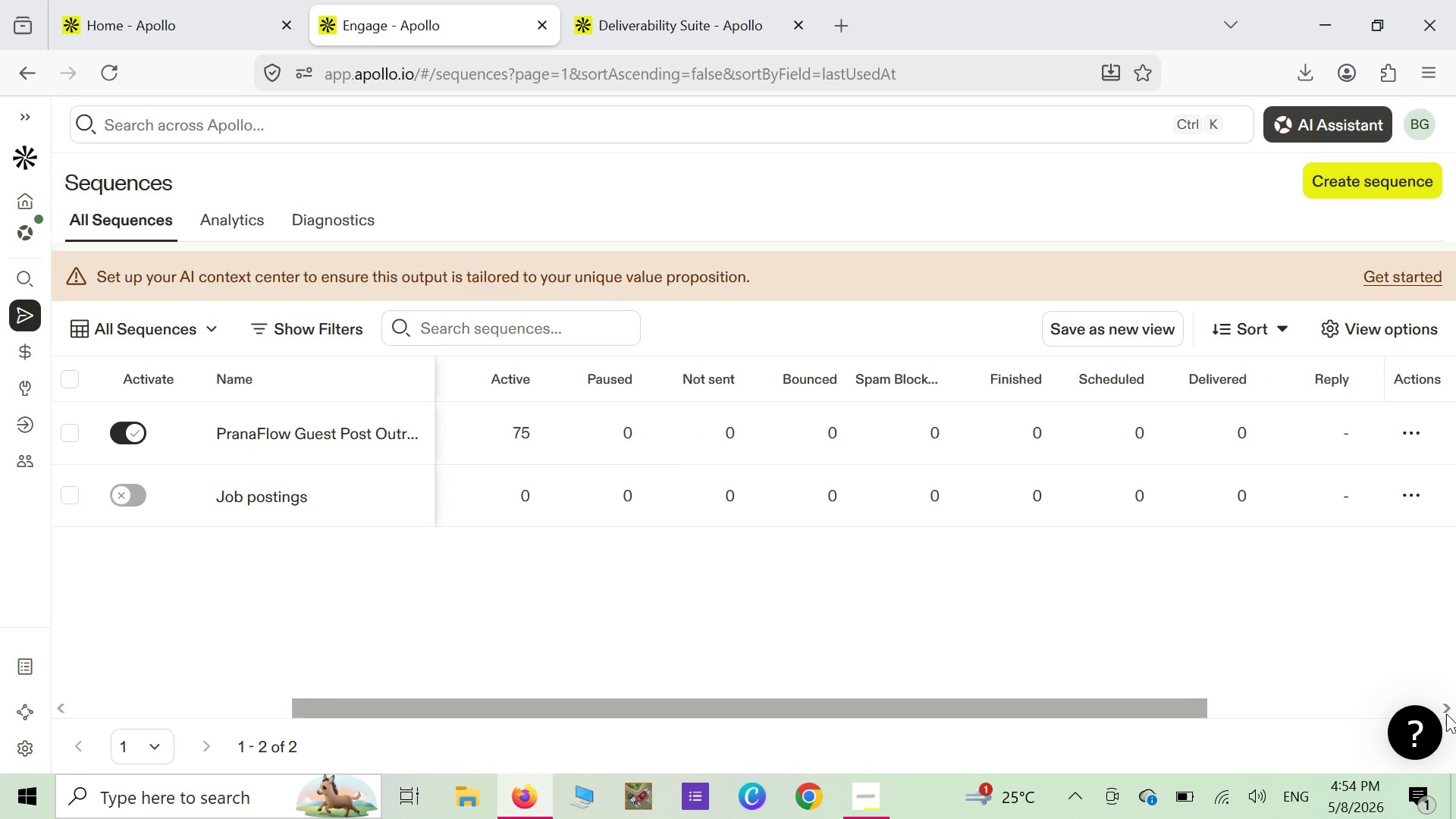 
triple_click([1446, 714])
 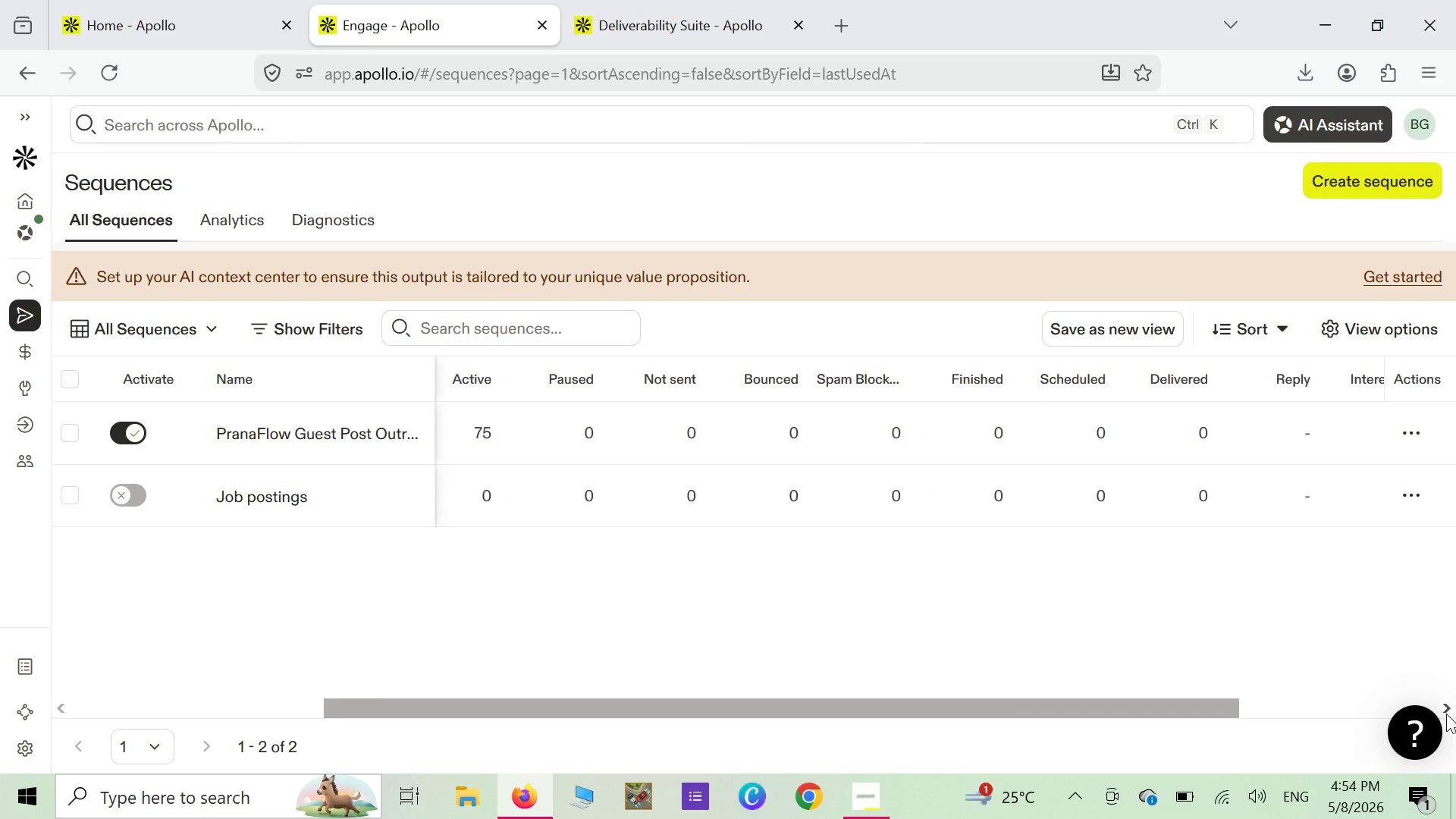 
triple_click([1446, 714])
 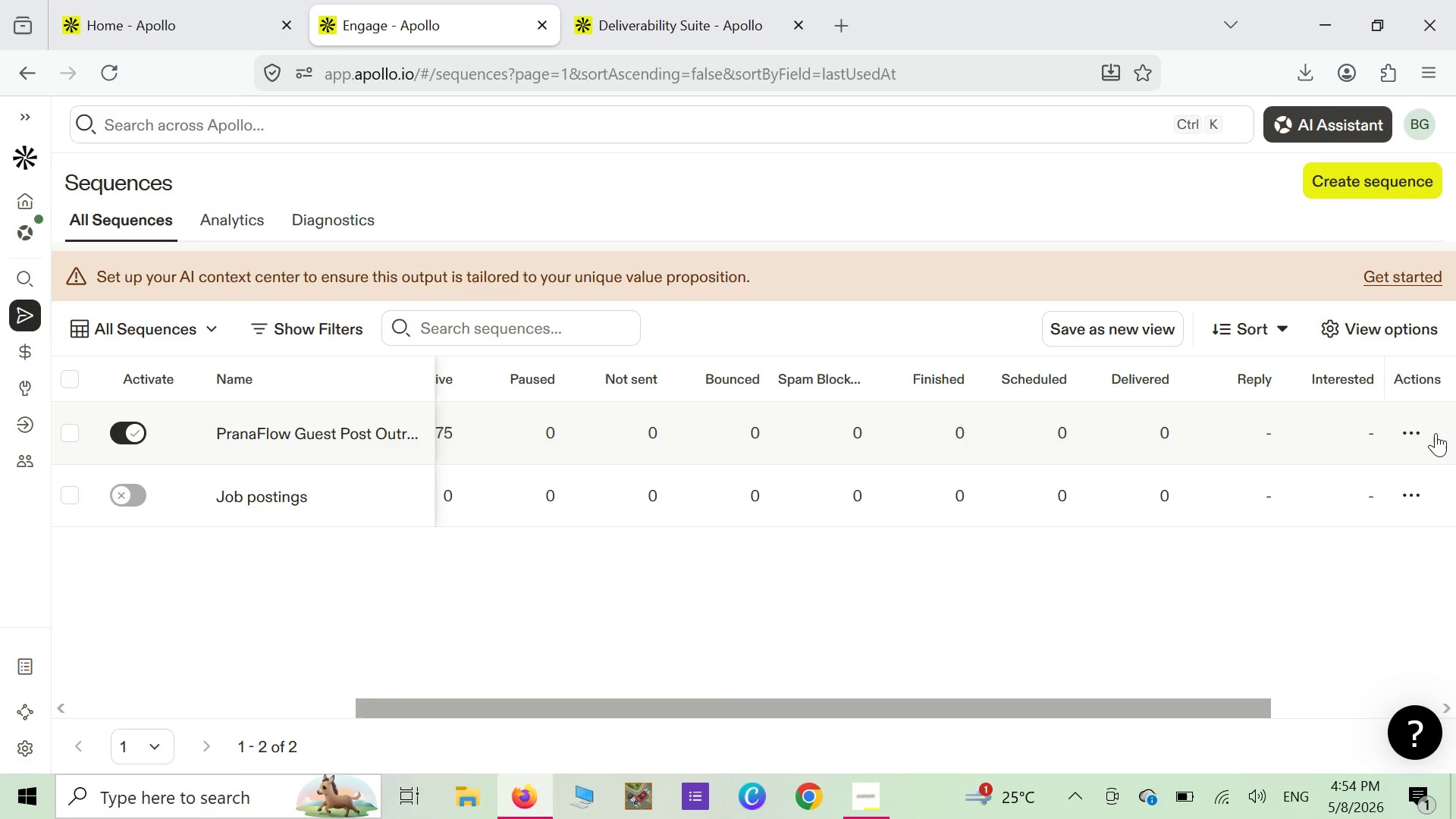 
left_click([1443, 385])
 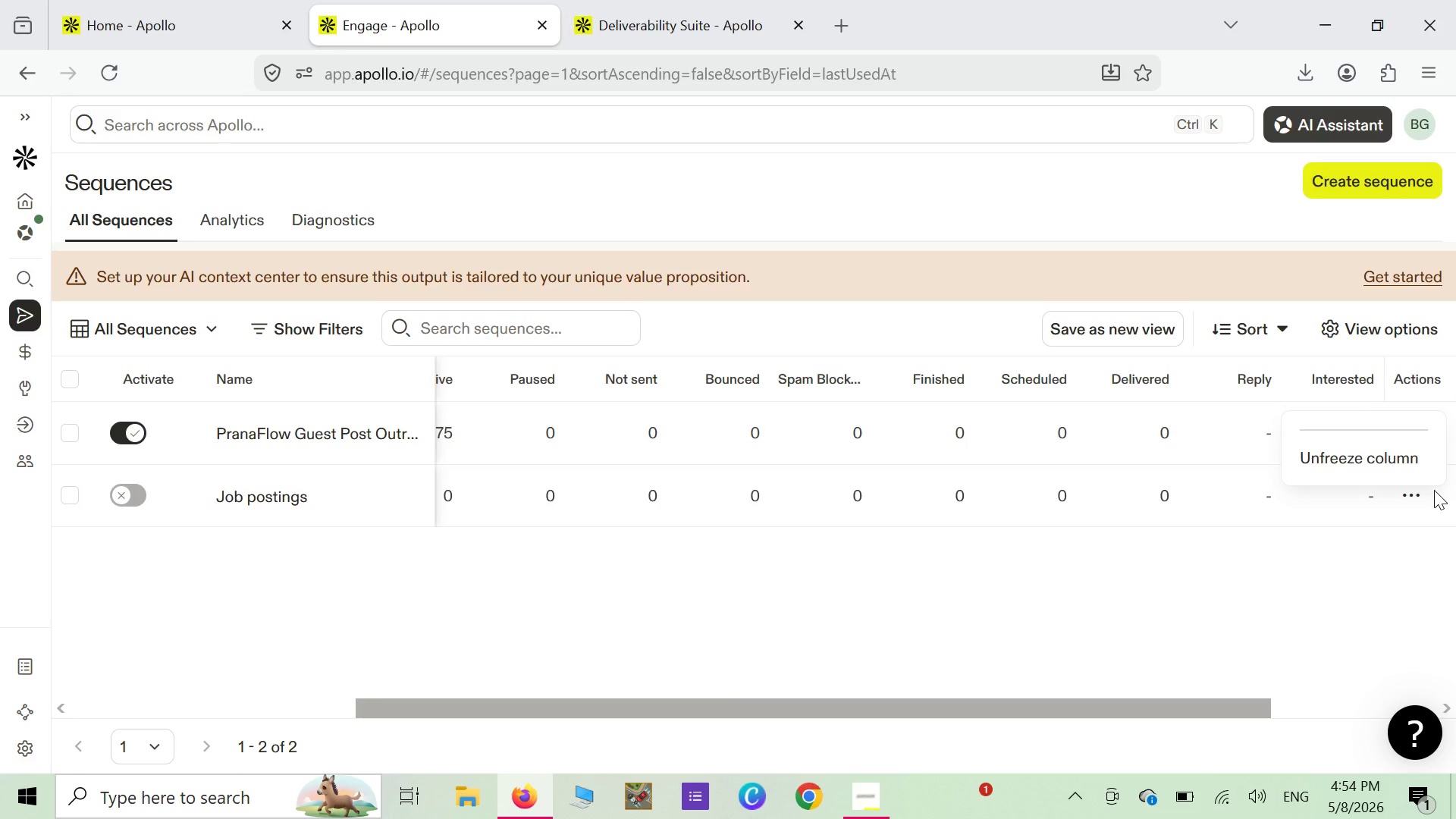 
wait(9.12)
 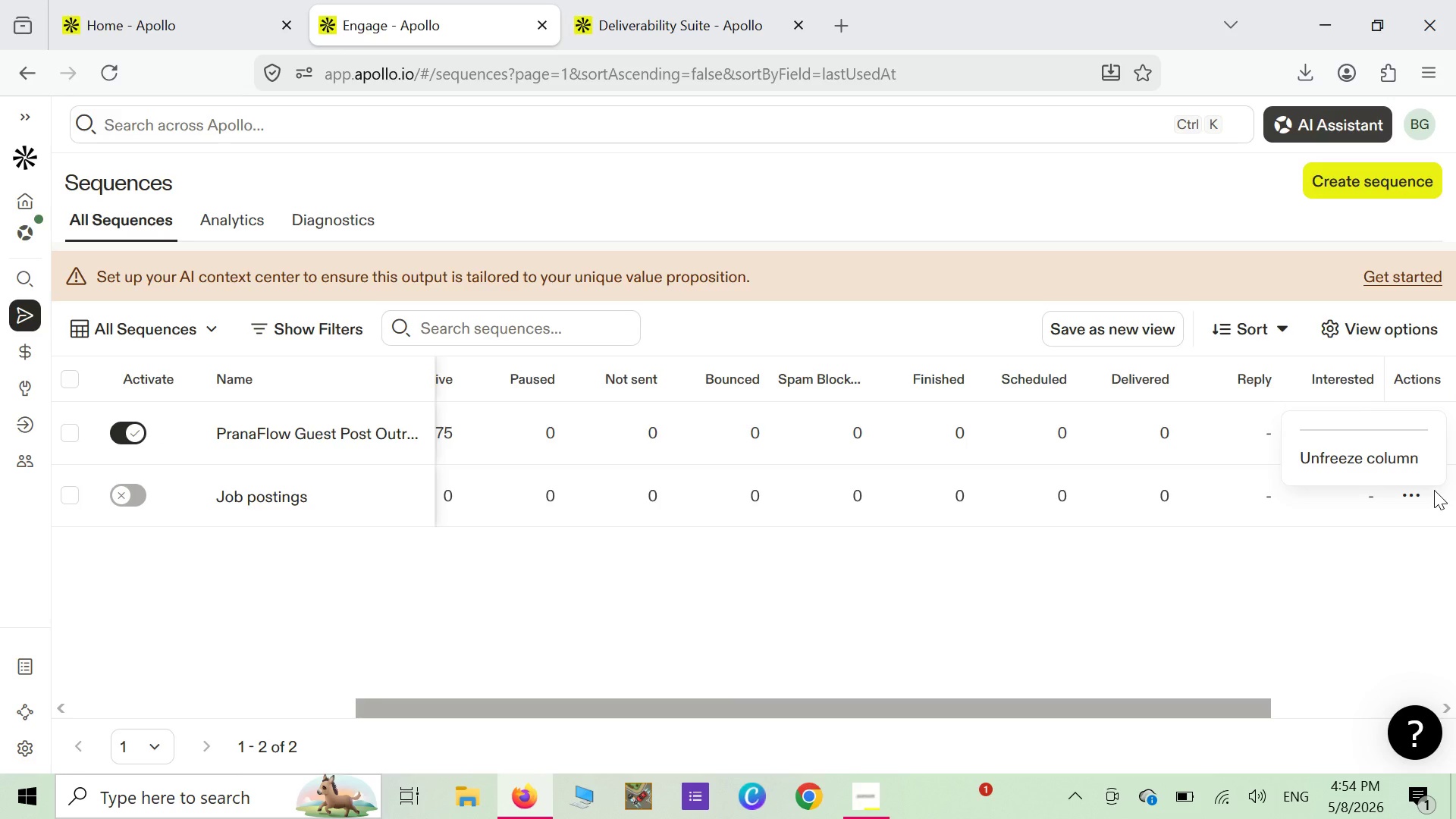 
left_click([1449, 708])
 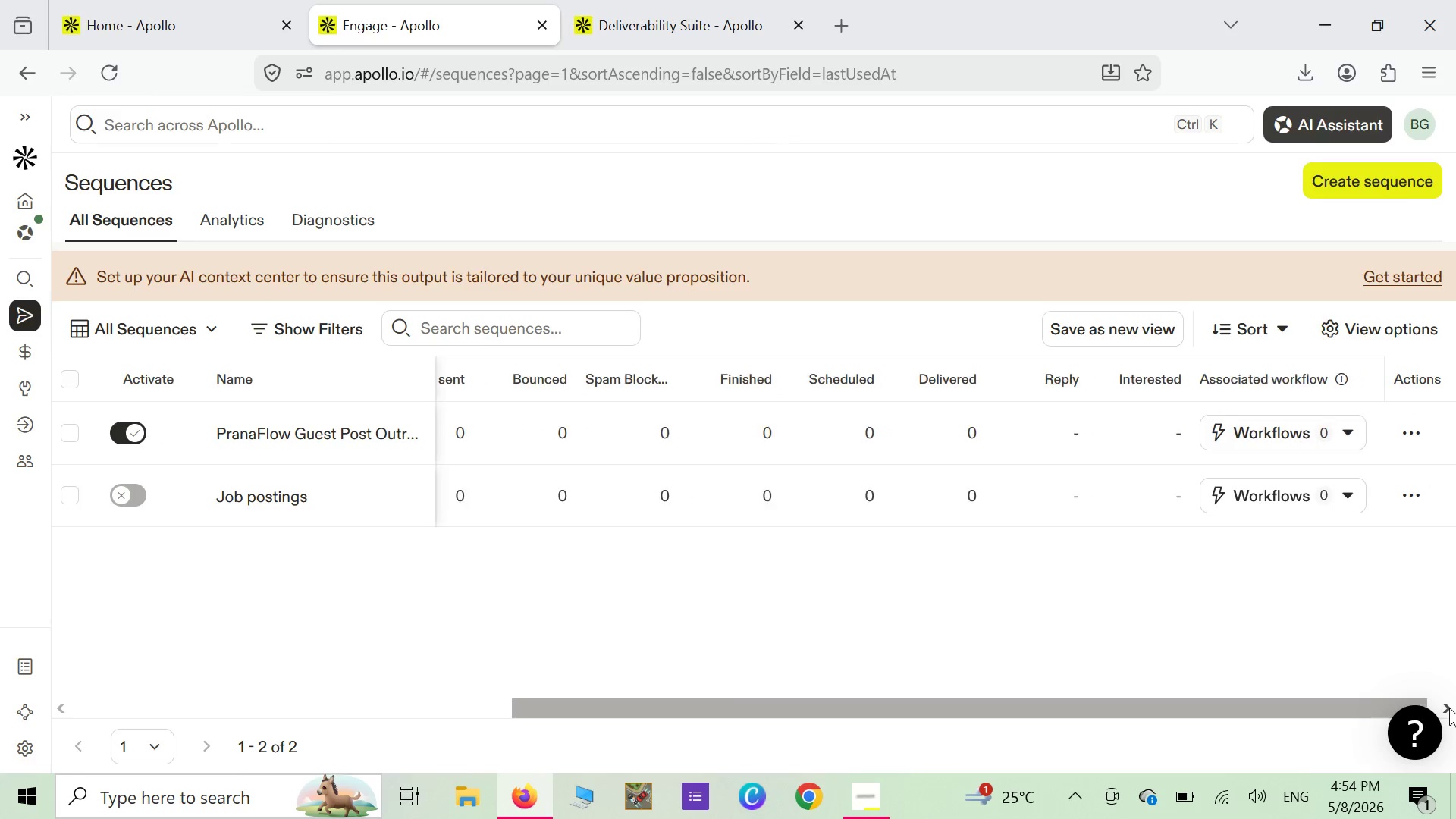 
double_click([1449, 708])
 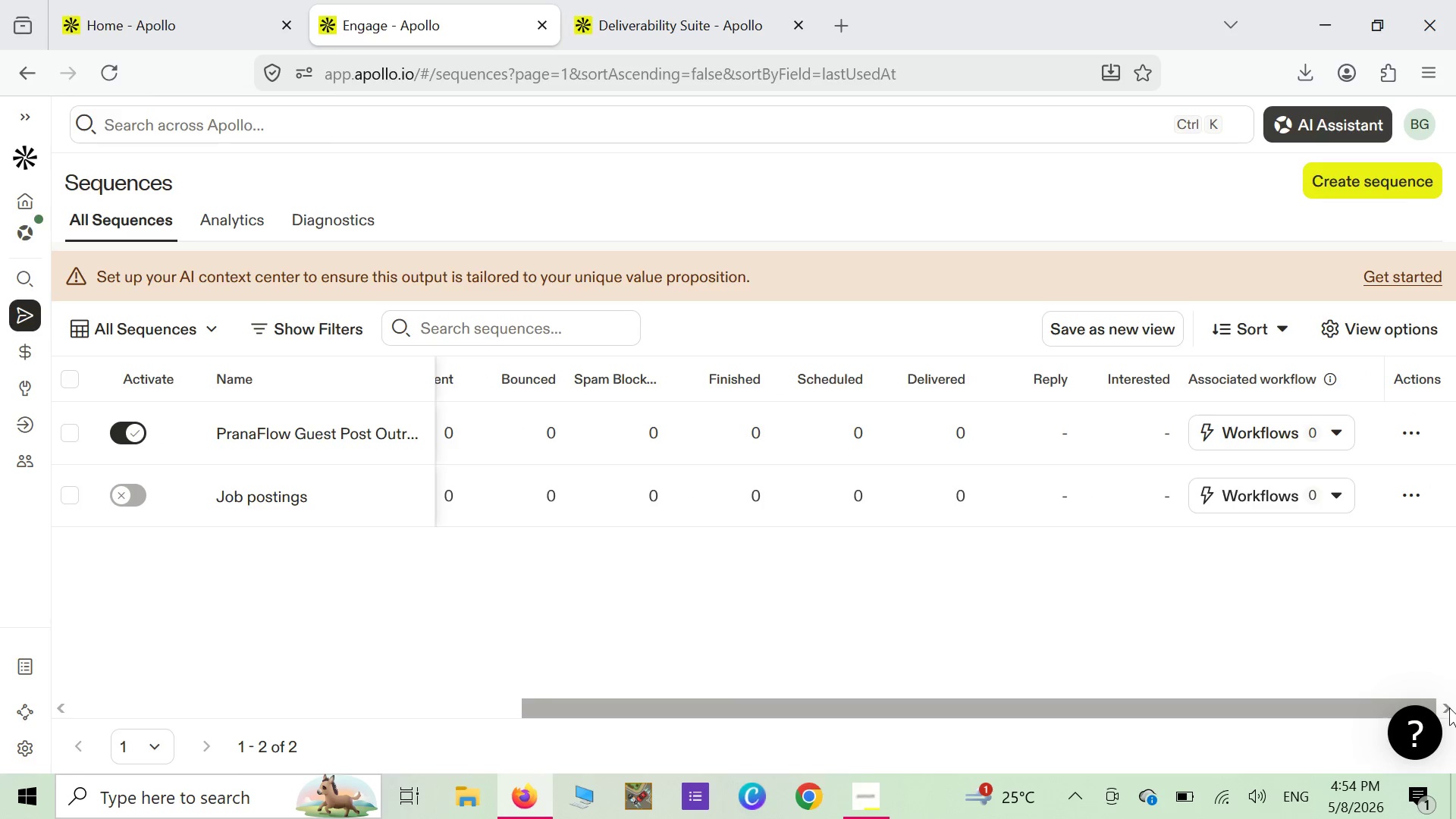 
double_click([1449, 708])
 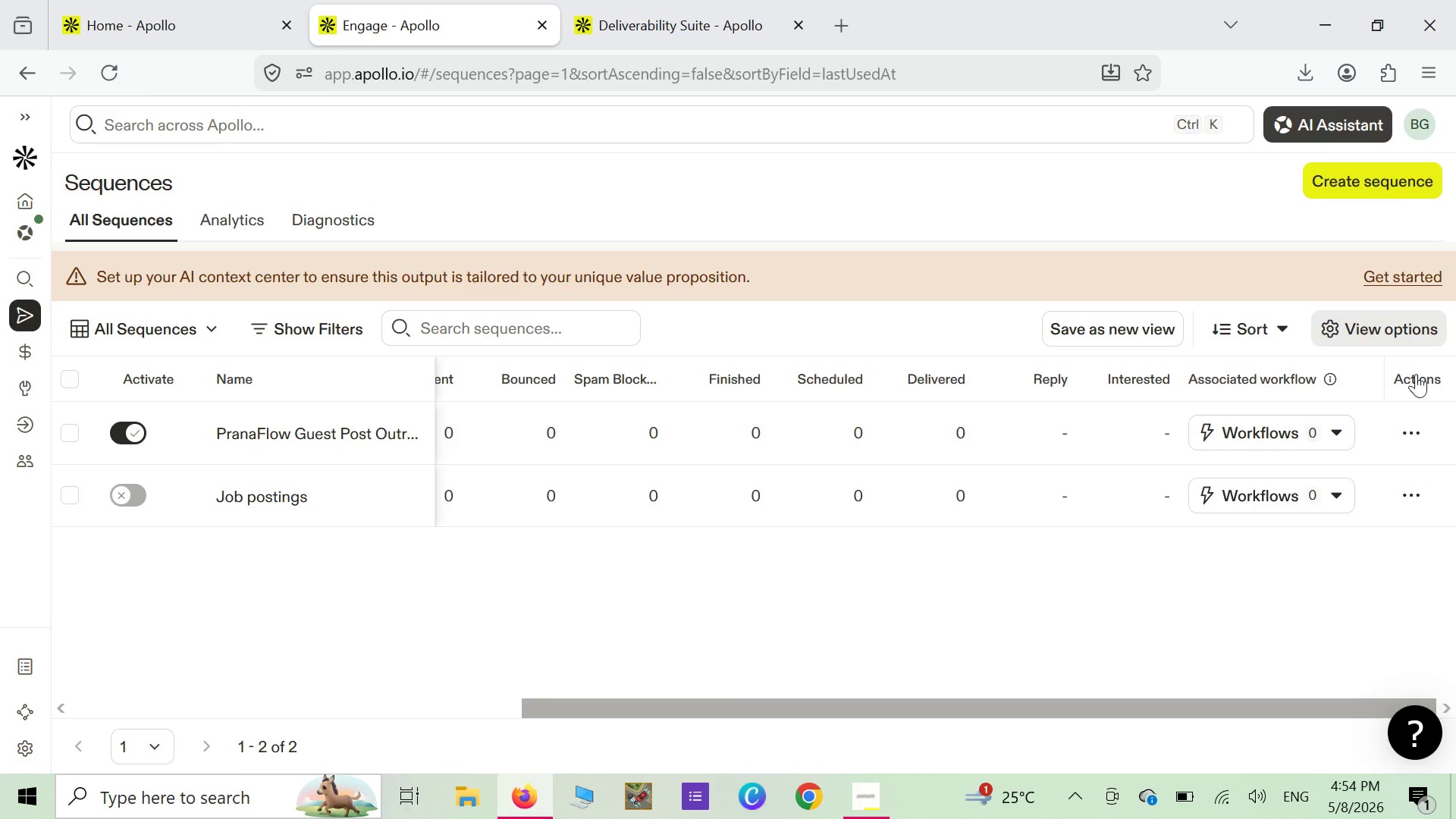 
left_click([1414, 380])
 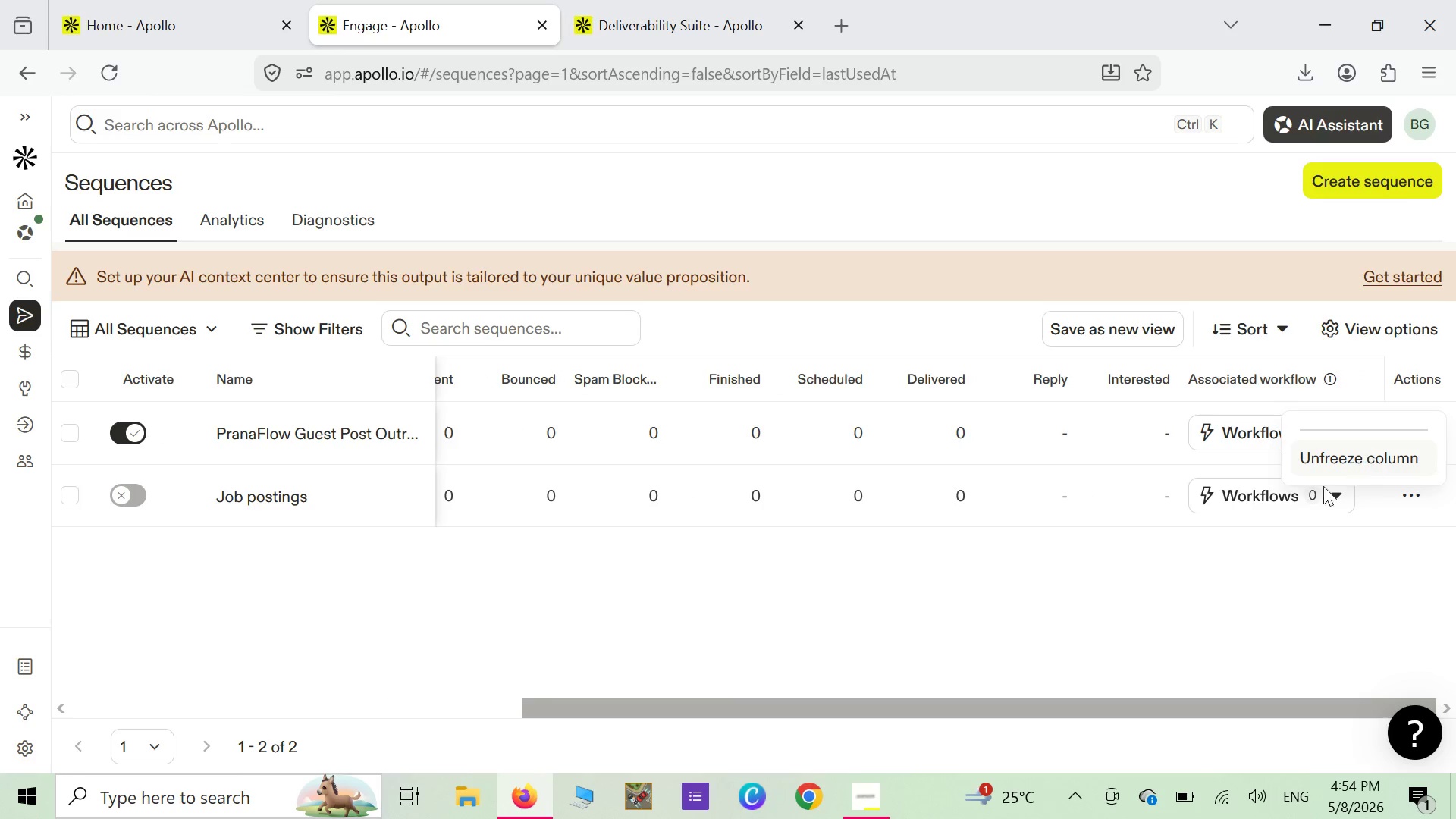 
left_click([1137, 570])
 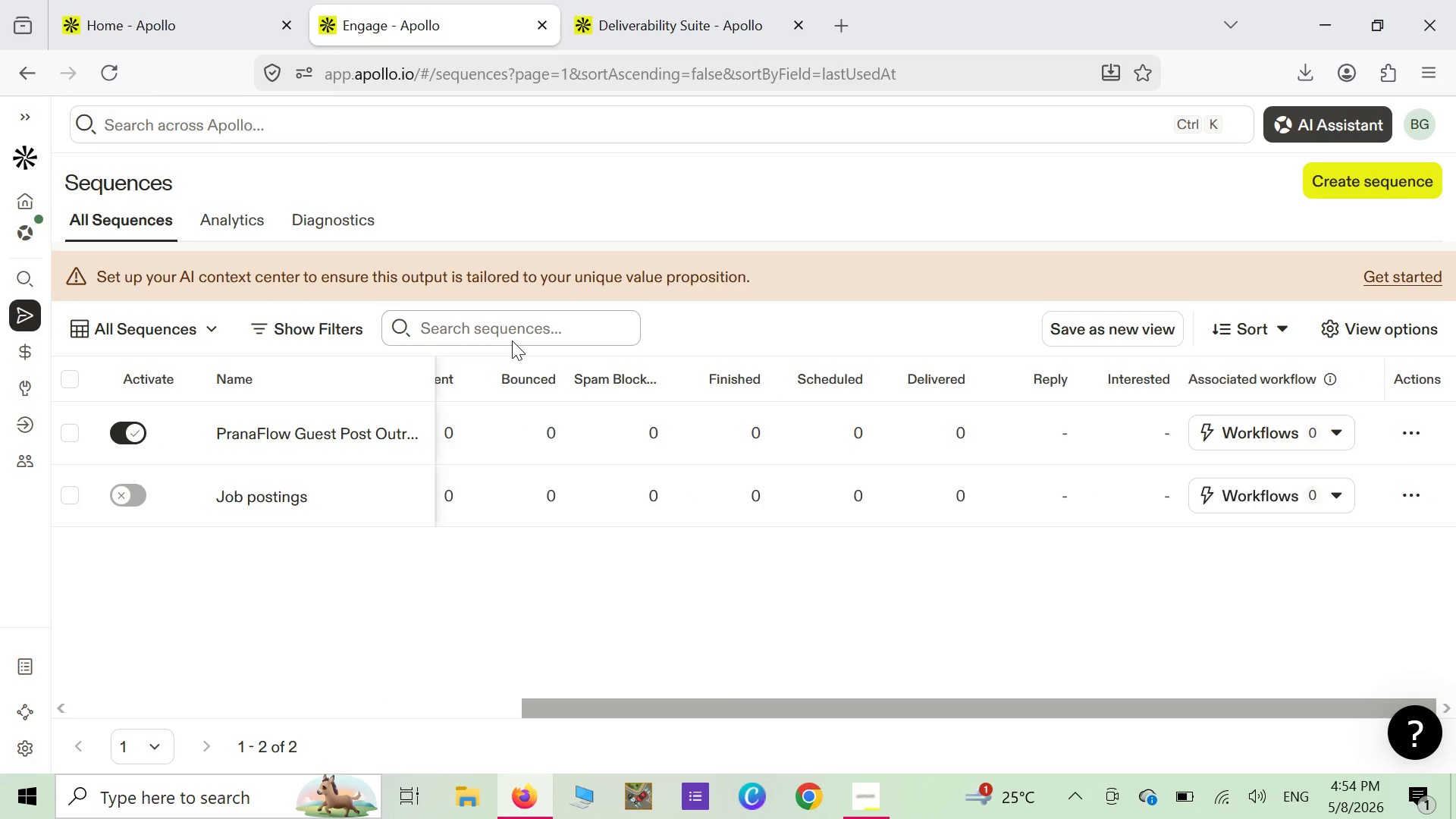 
wait(12.45)
 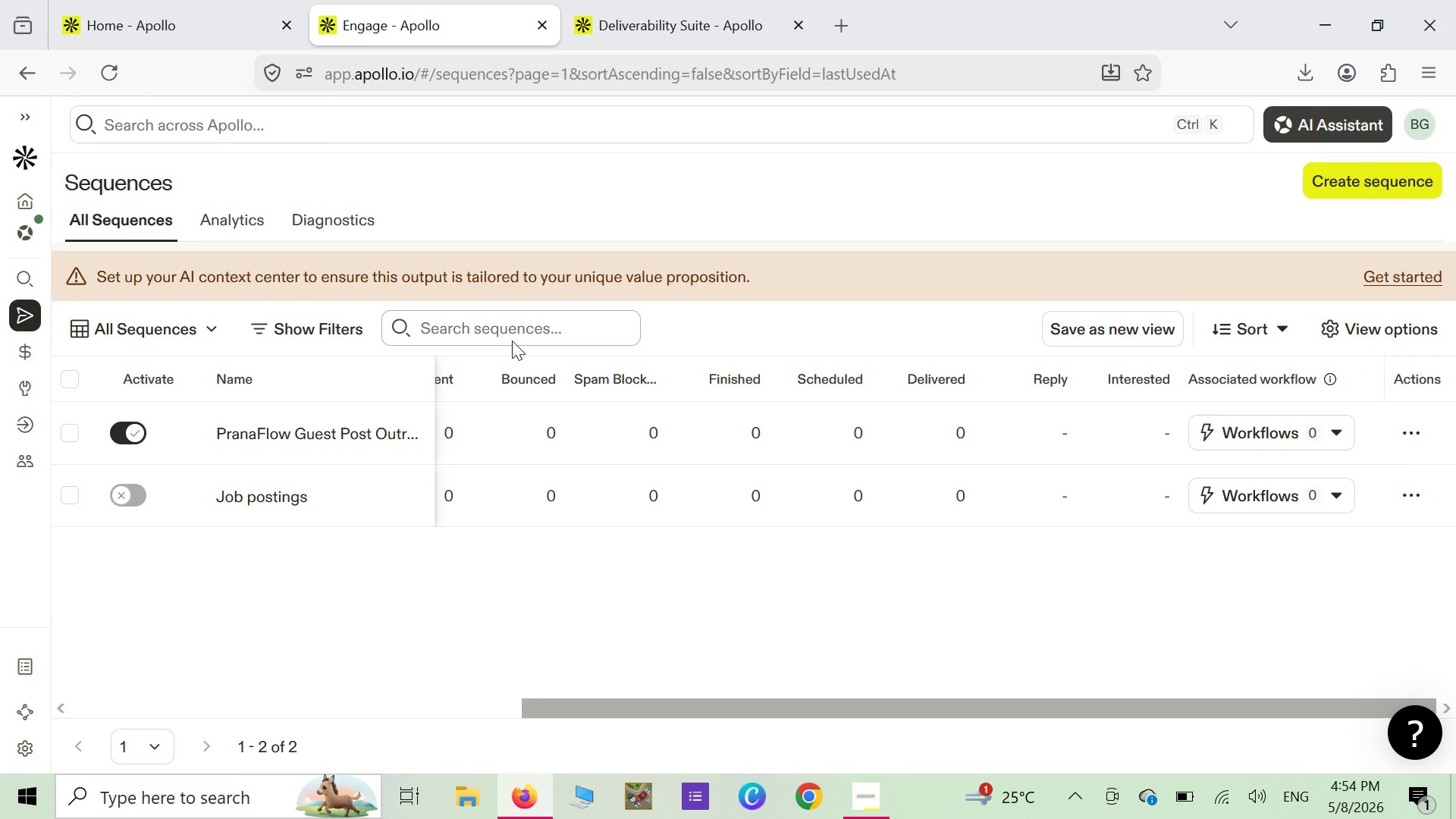 
left_click([145, 745])
 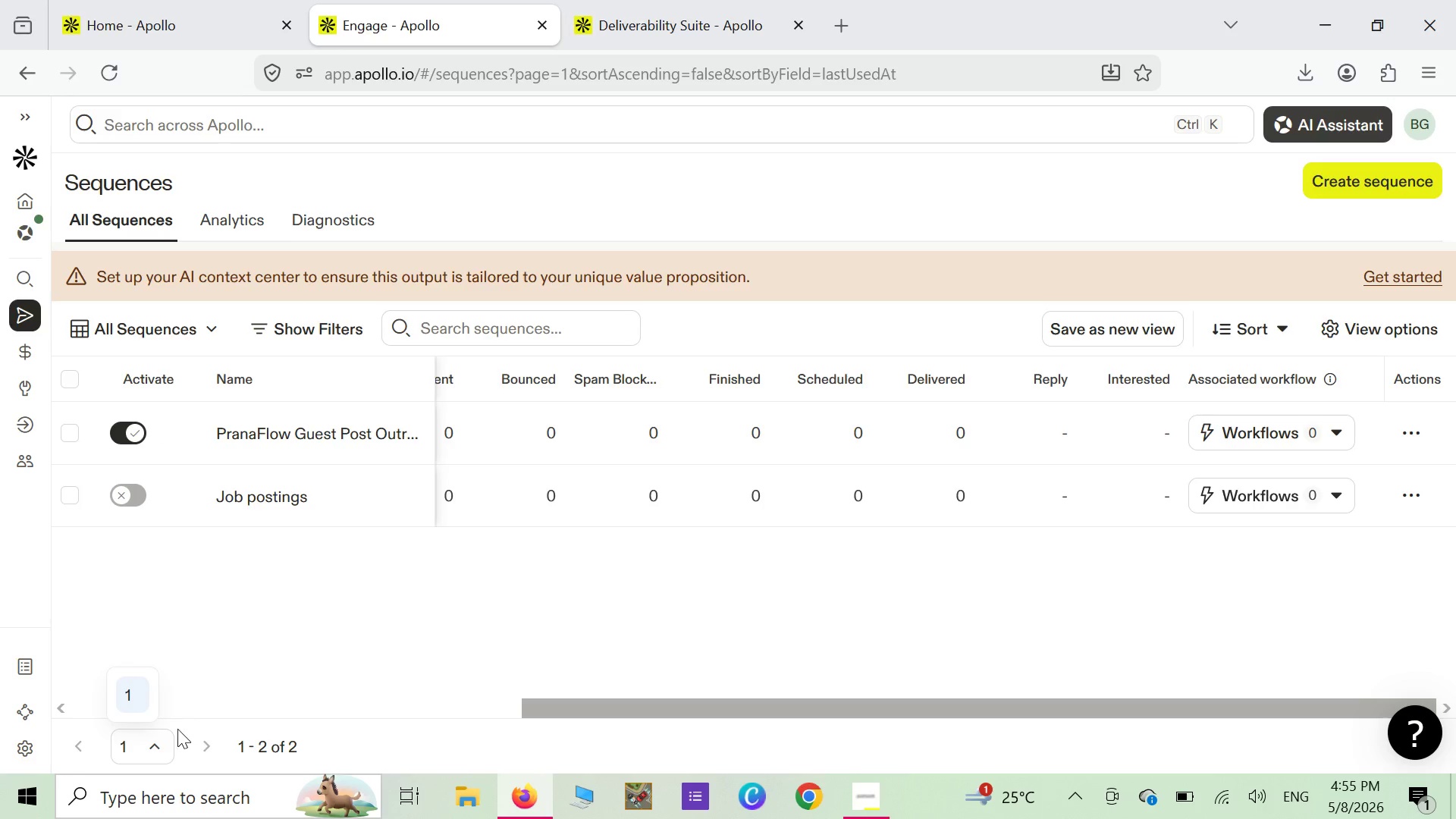 
left_click([162, 752])
 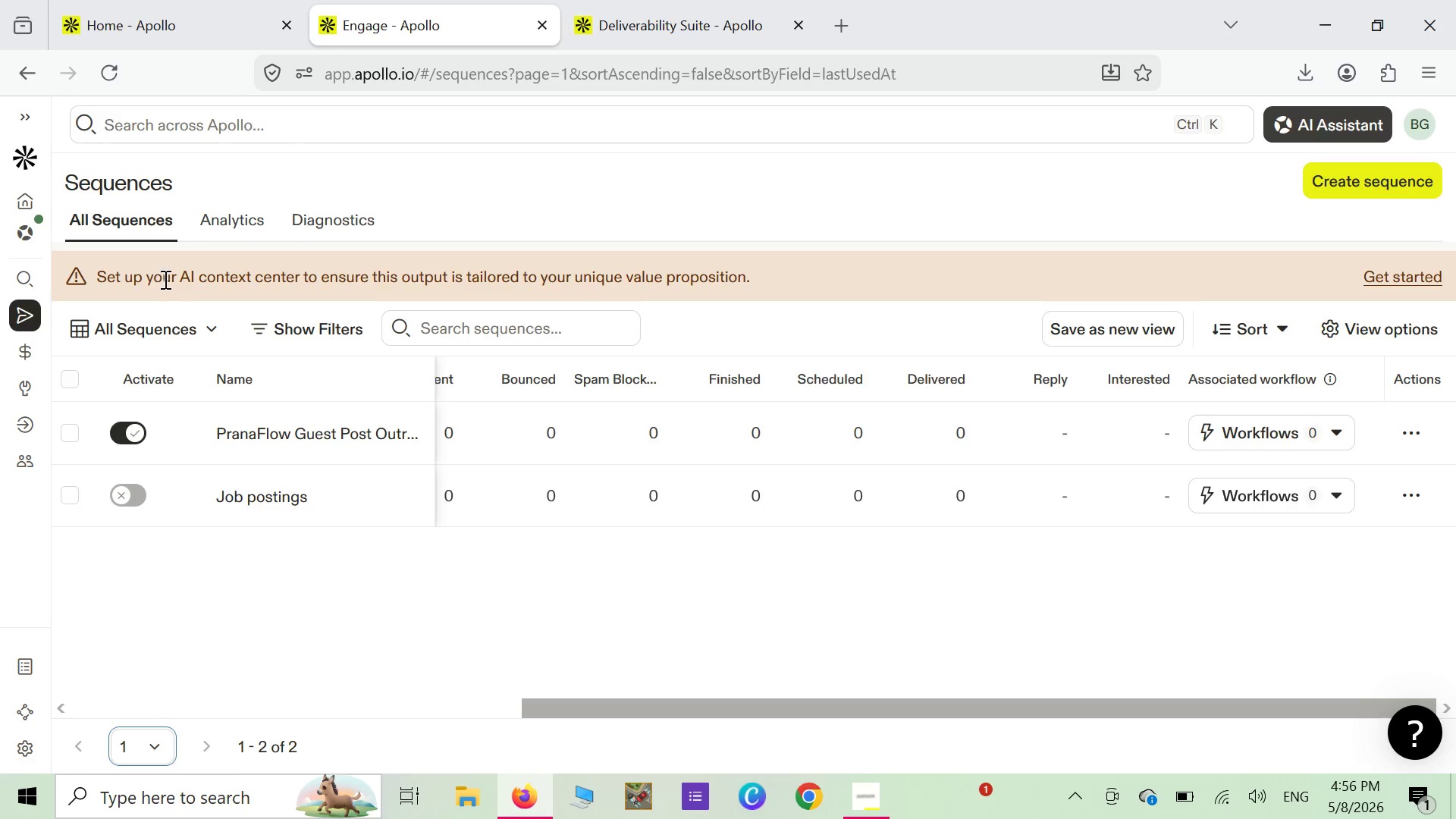 
wait(103.44)
 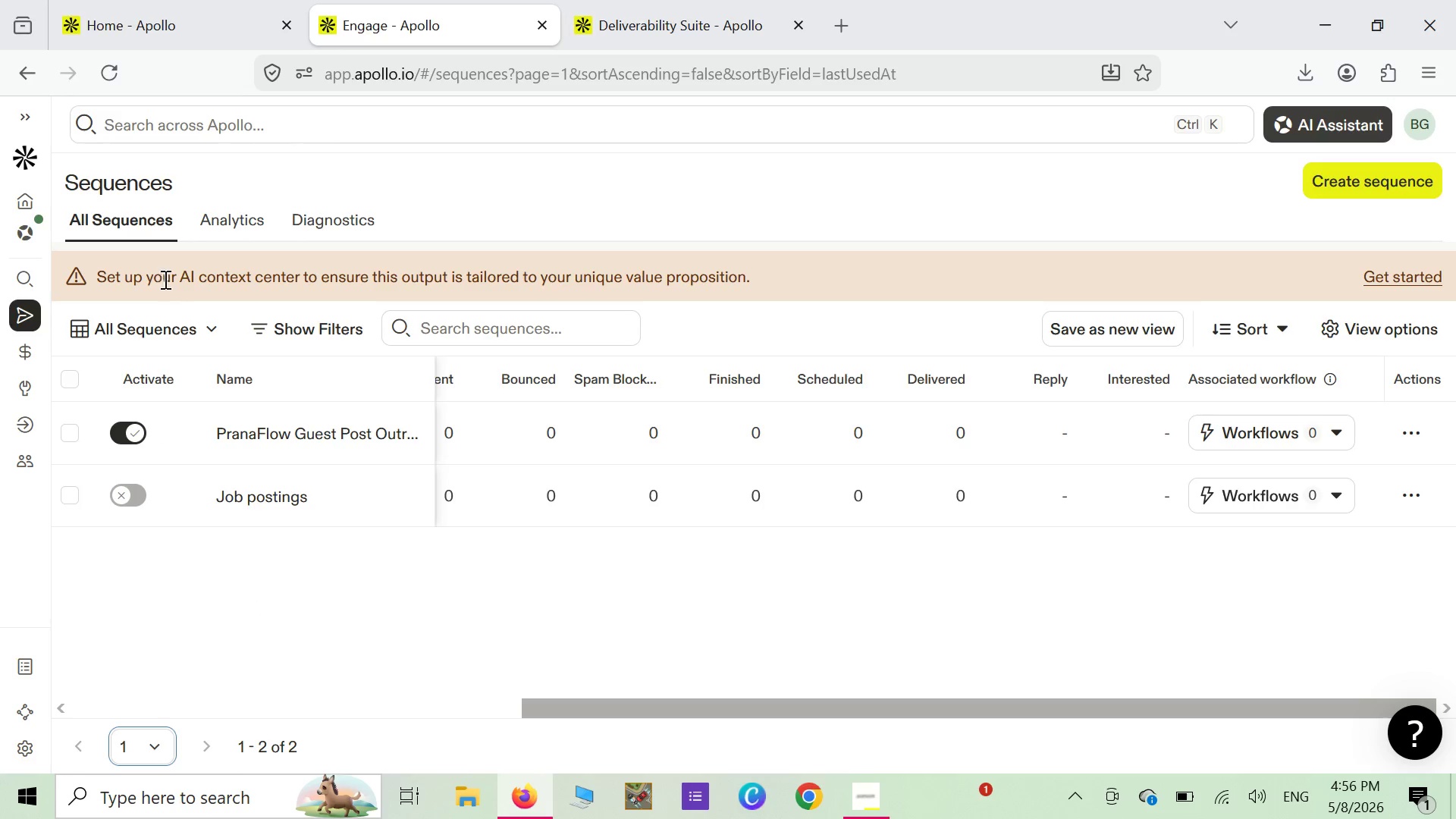 
mouse_move([51, 325])
 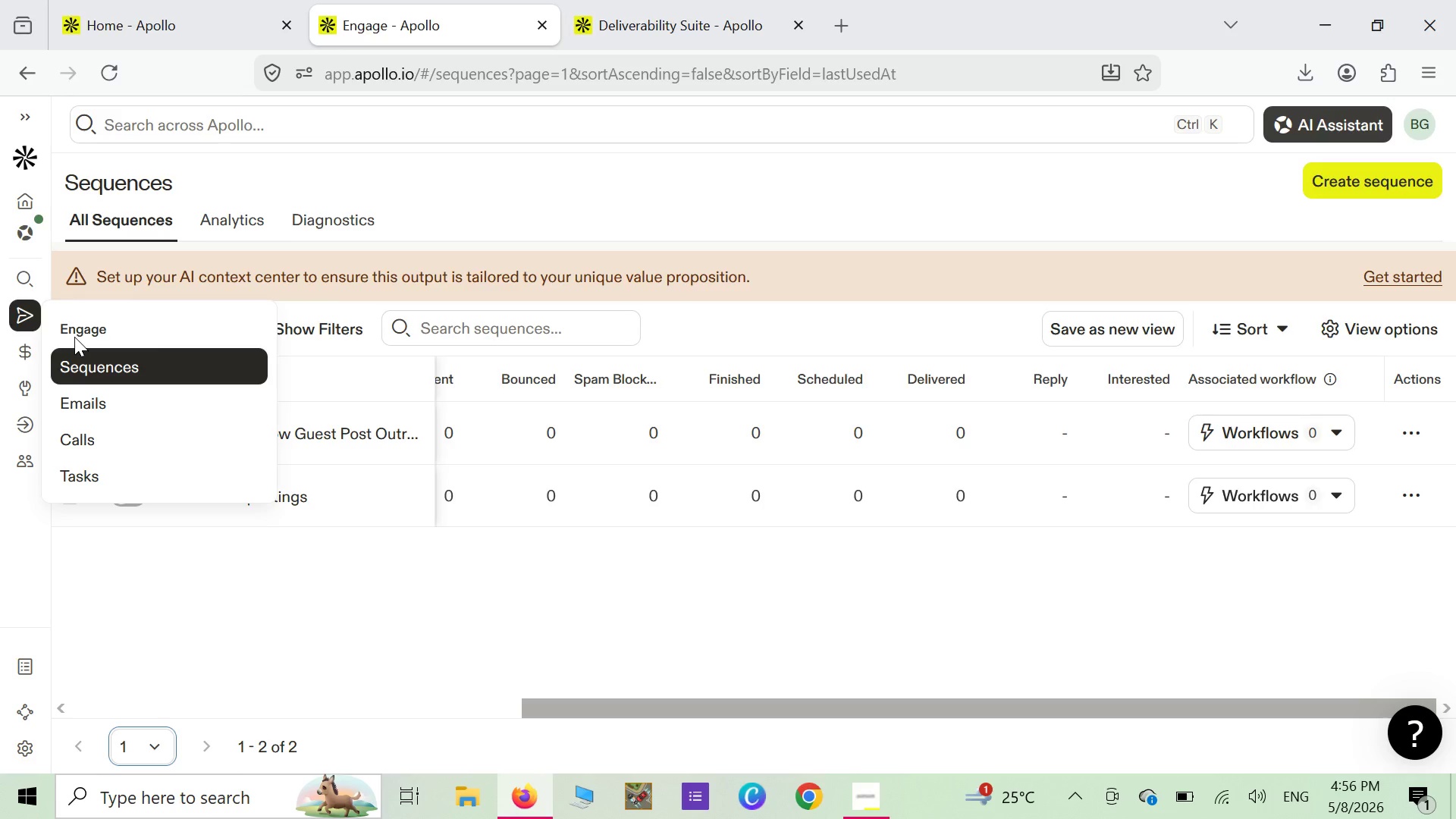 
mouse_move([57, 290])
 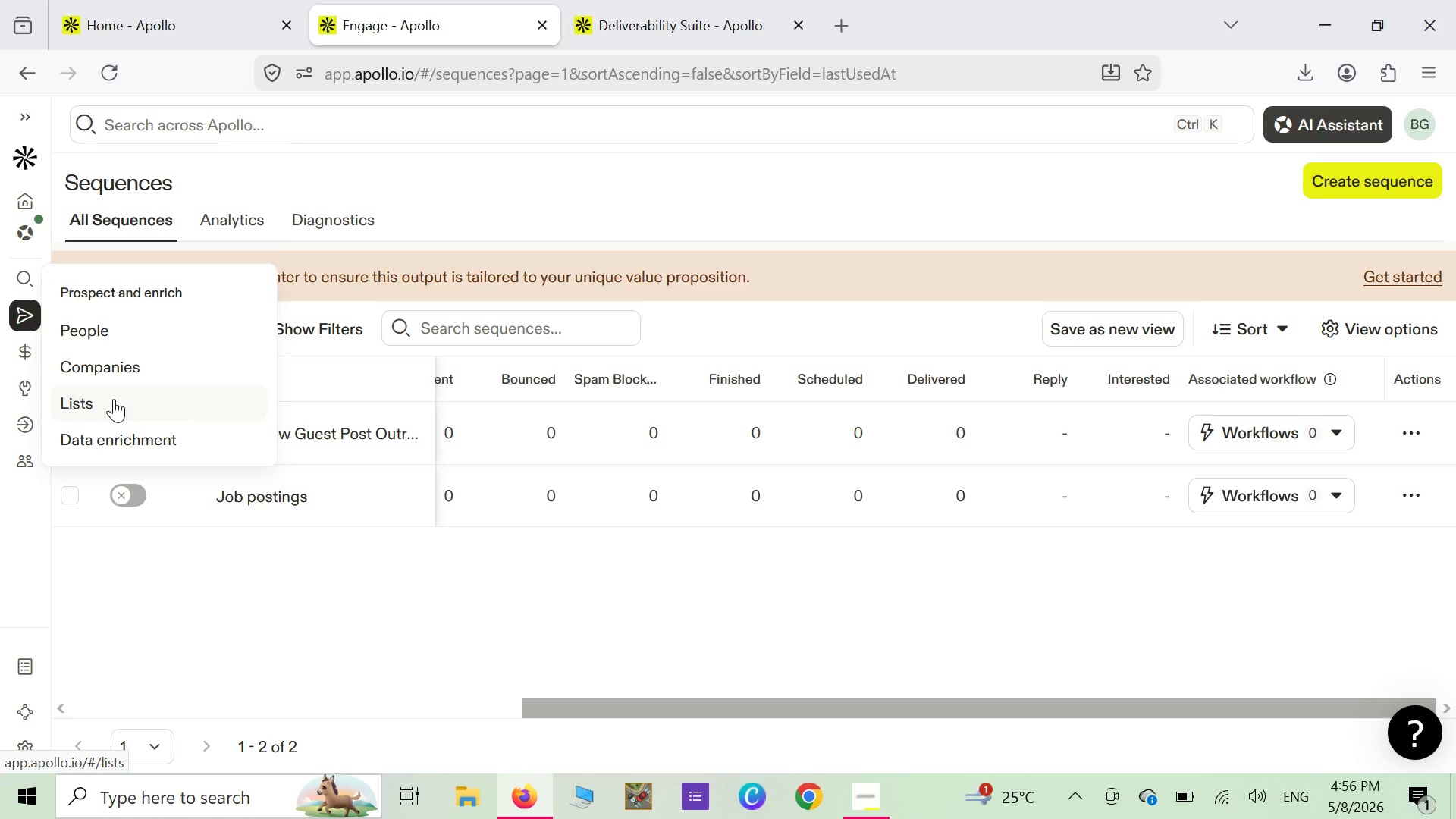 
left_click([114, 399])
 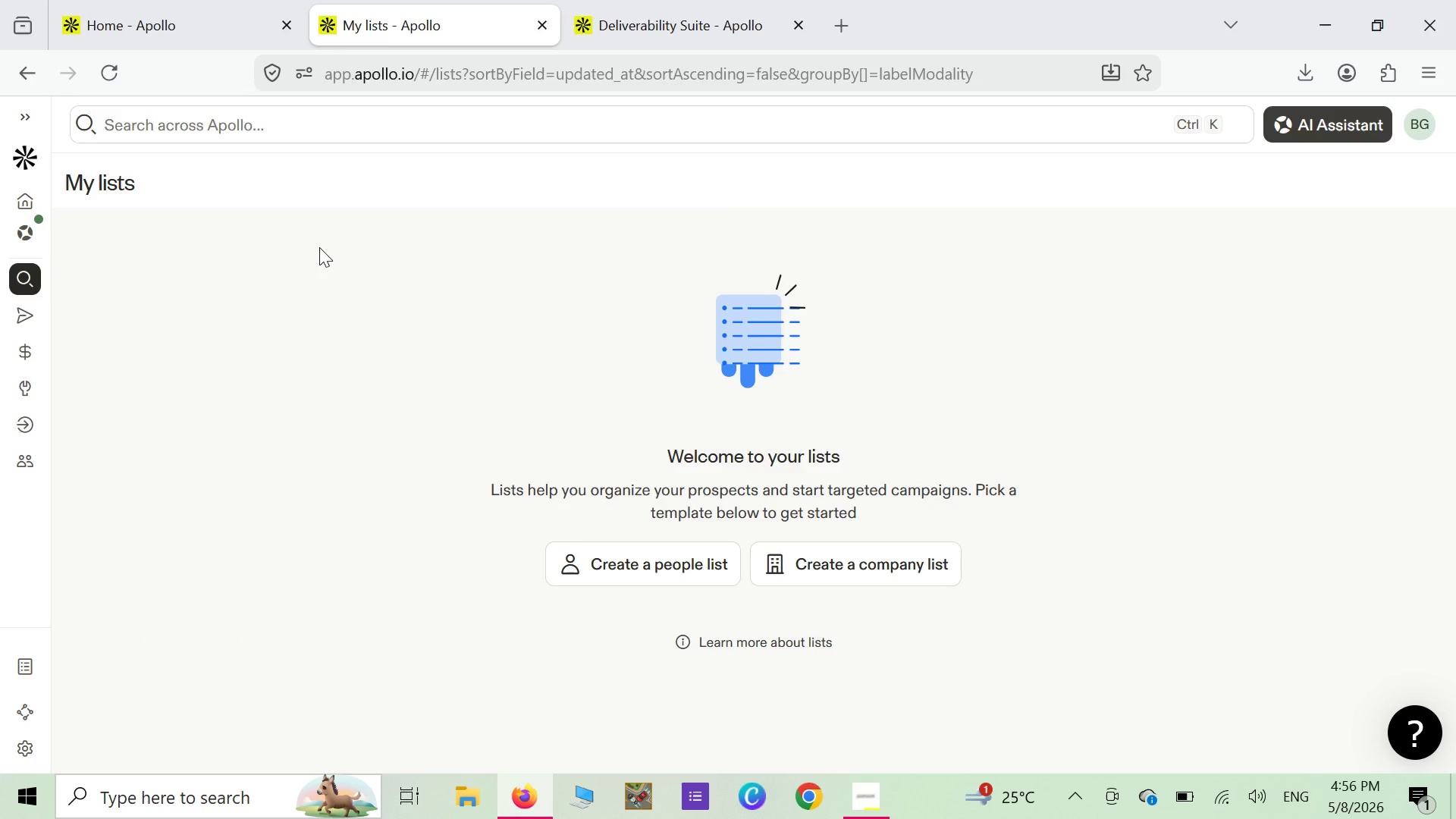 
wait(7.12)
 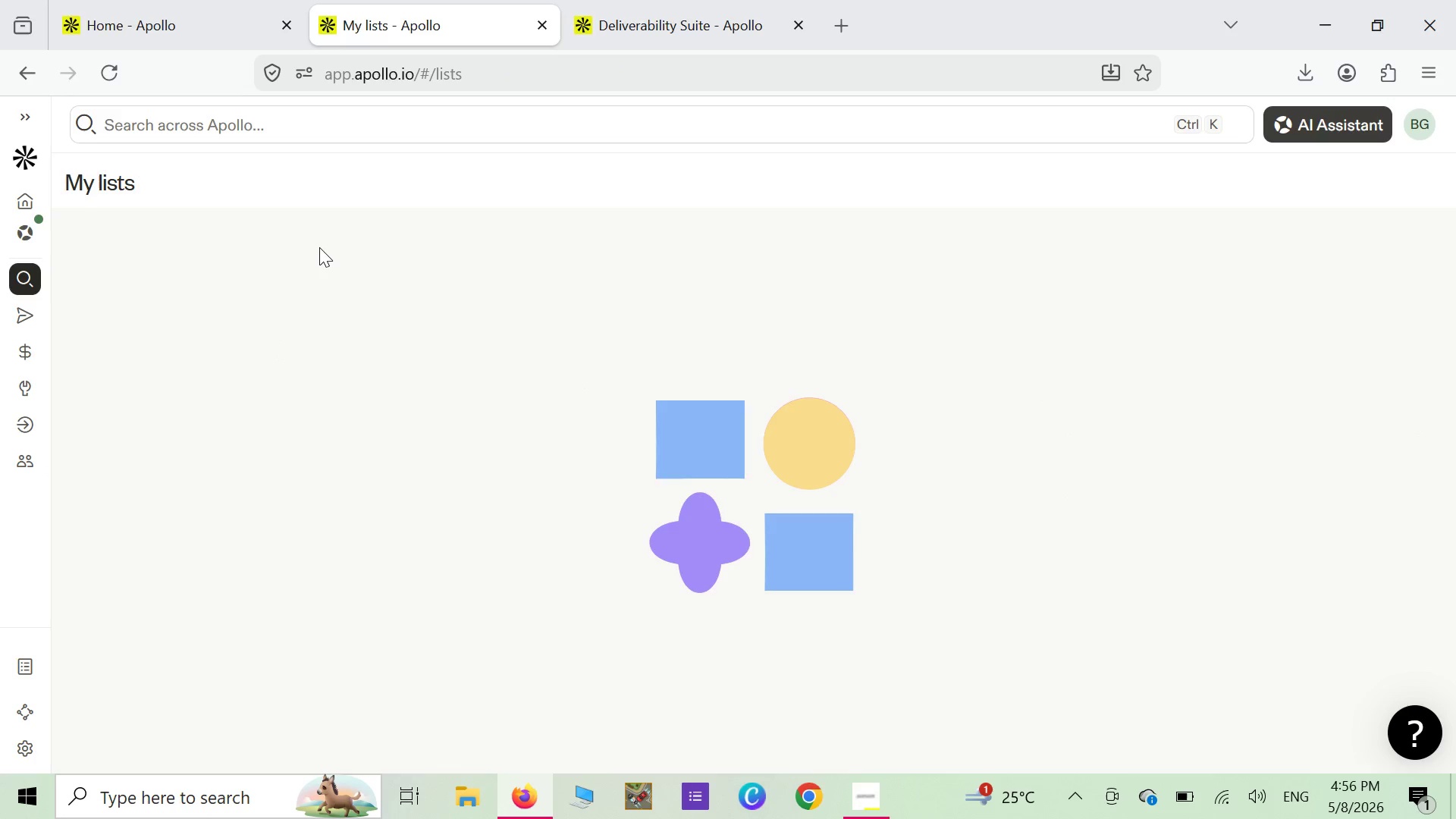 
scroll: coordinate [322, 246], scroll_direction: up, amount: 2.0
 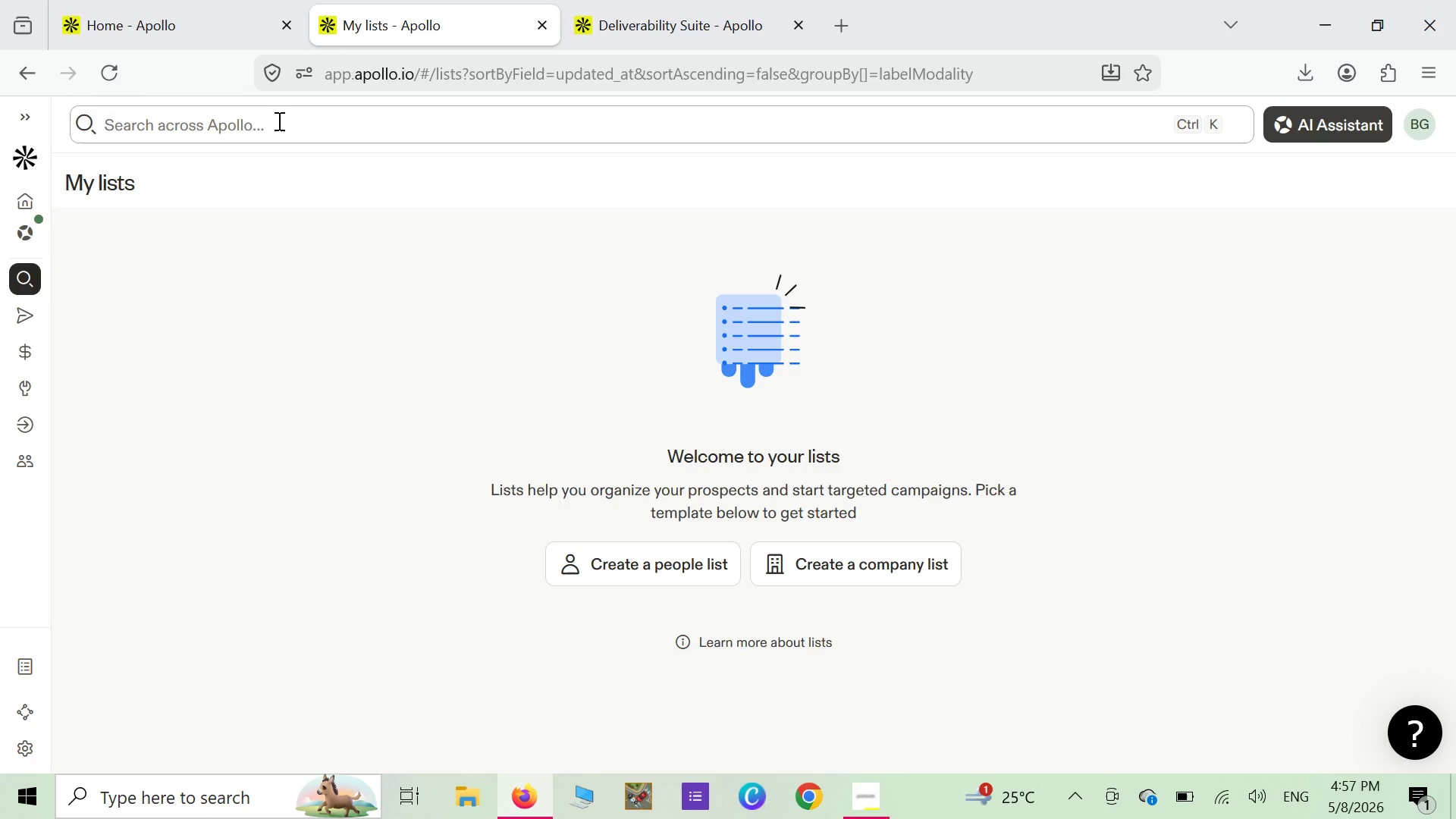 
wait(10.4)
 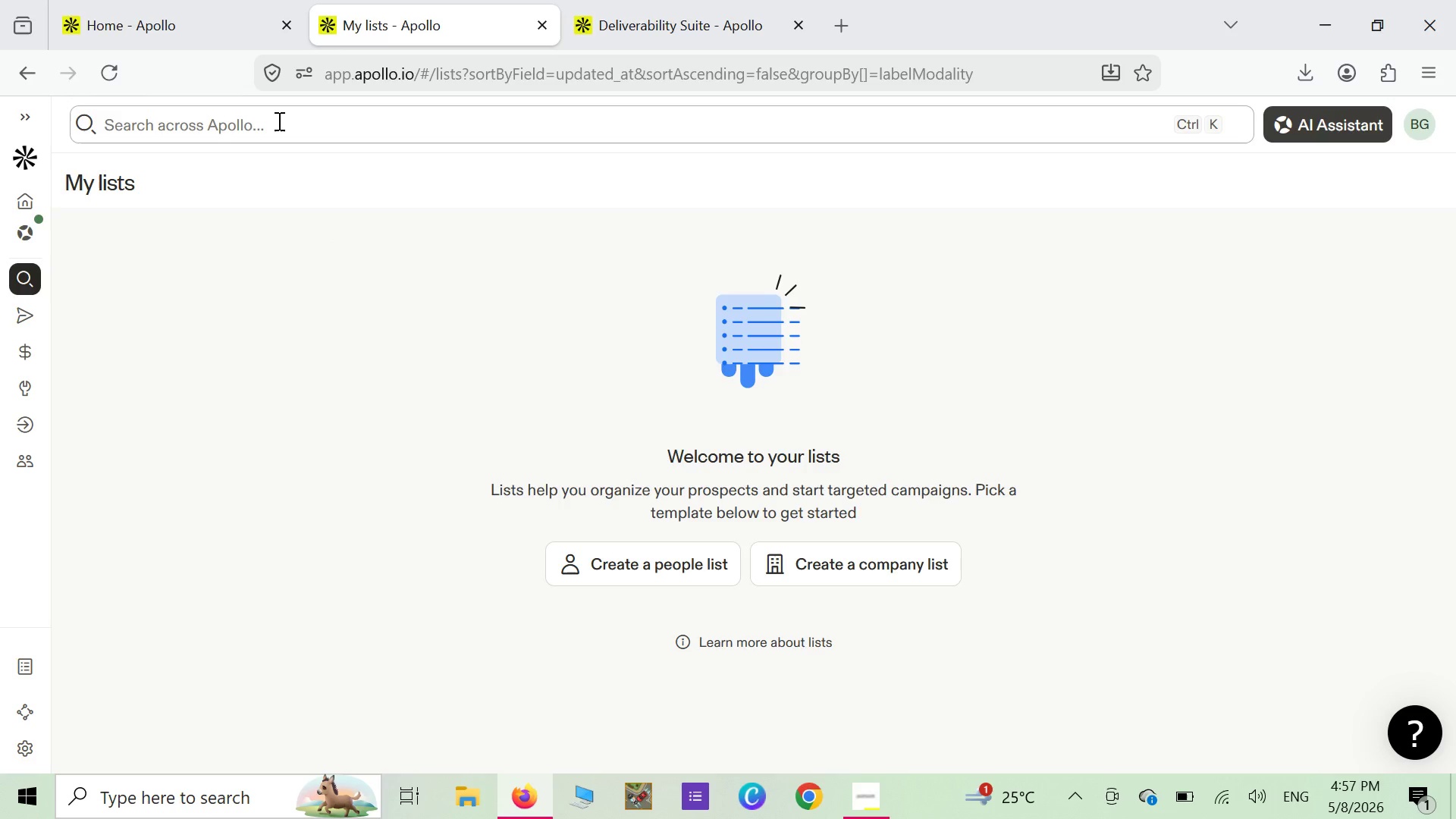 
left_click([93, 336])